 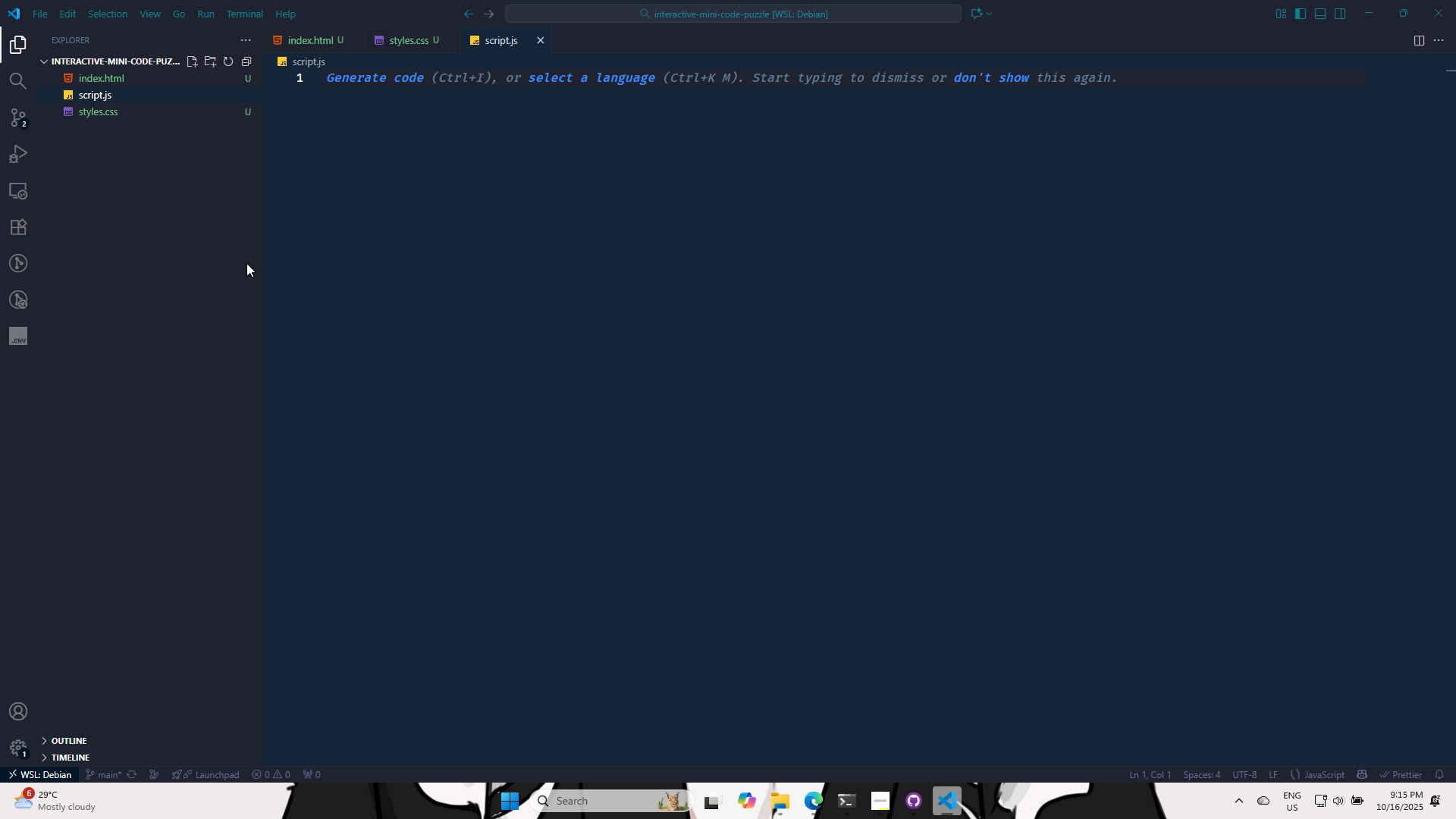 
key(Alt+Tab)
 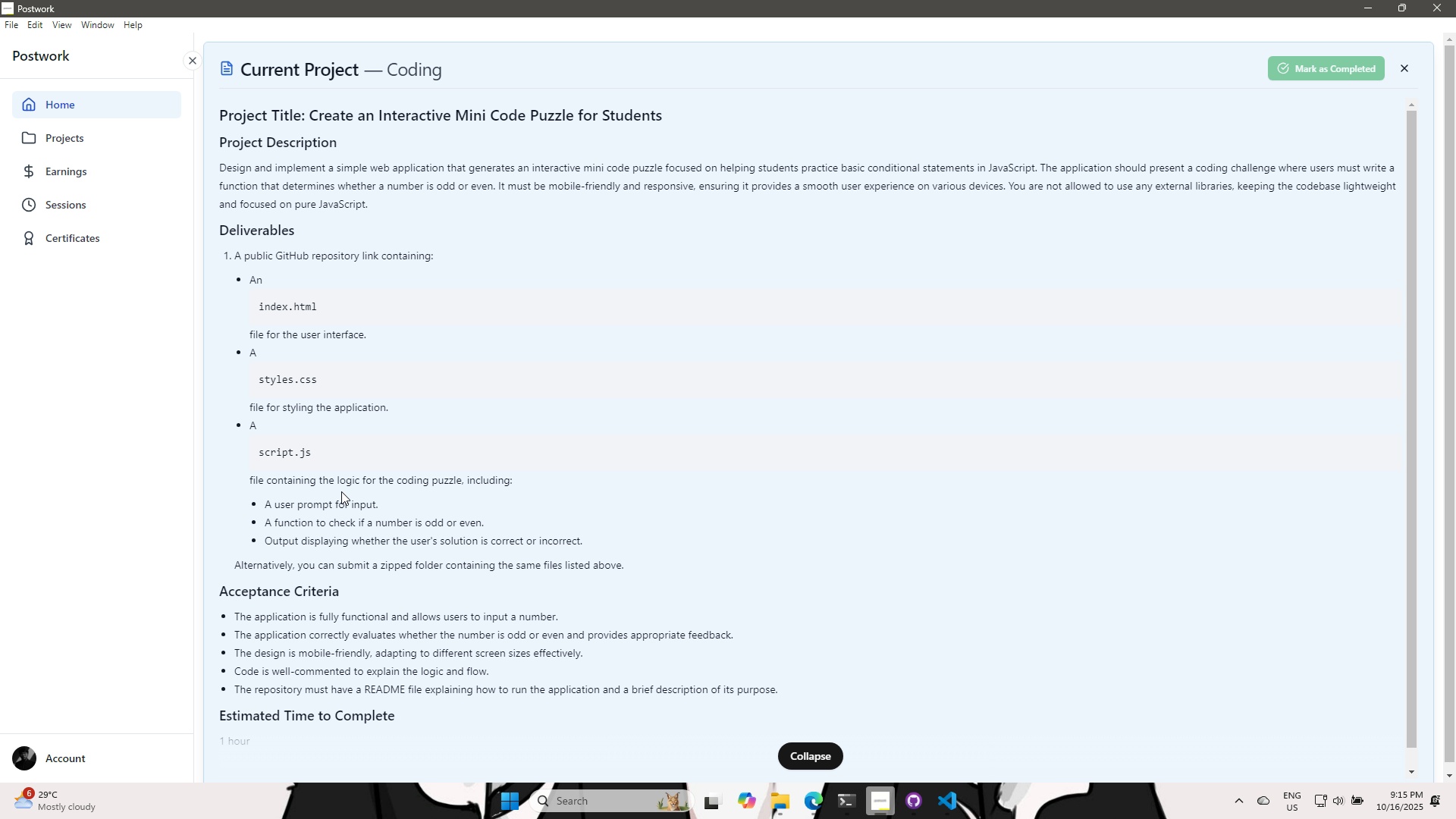 
key(Alt+AltLeft)
 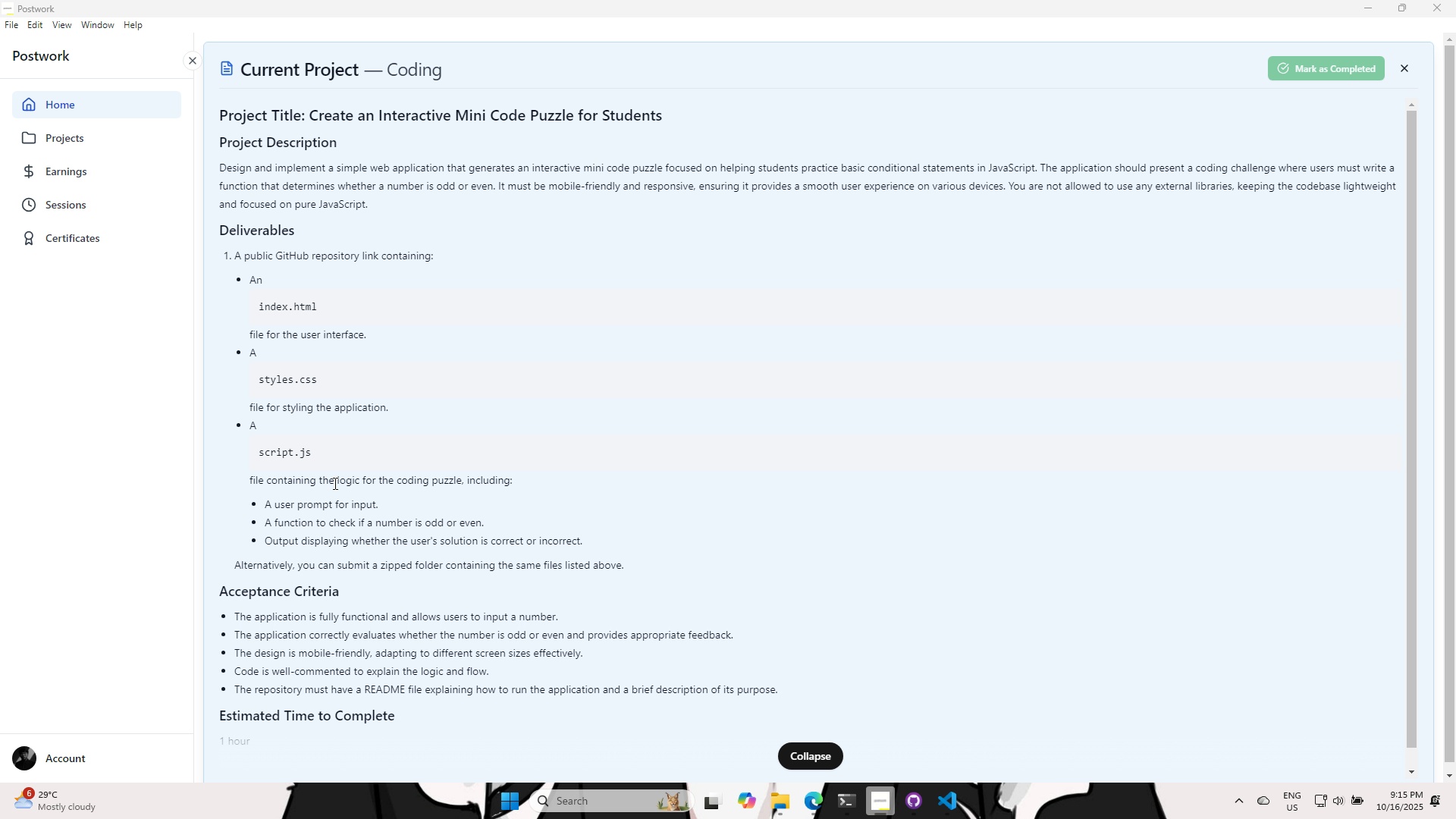 
key(Alt+Tab)
 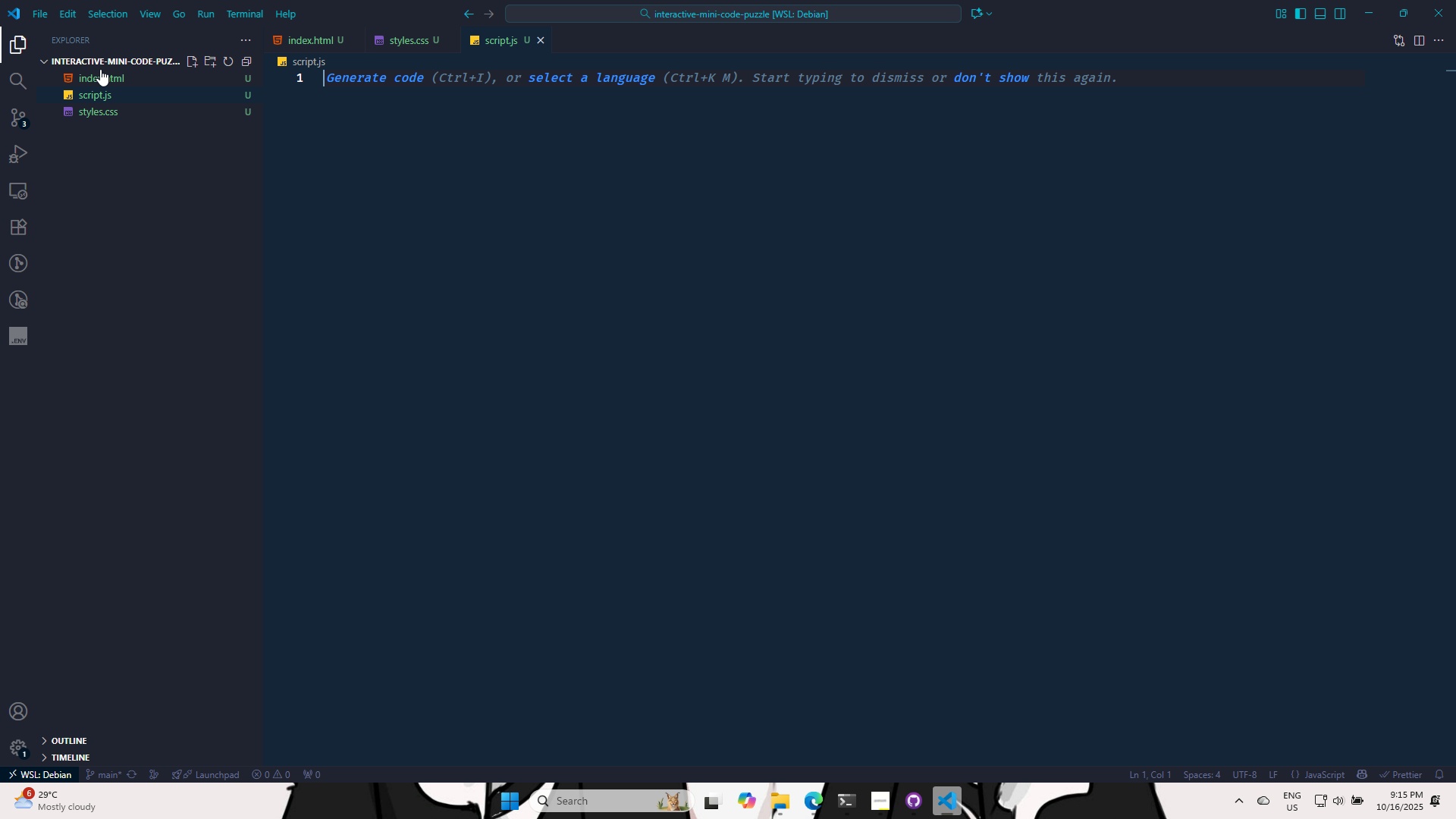 
left_click([102, 77])
 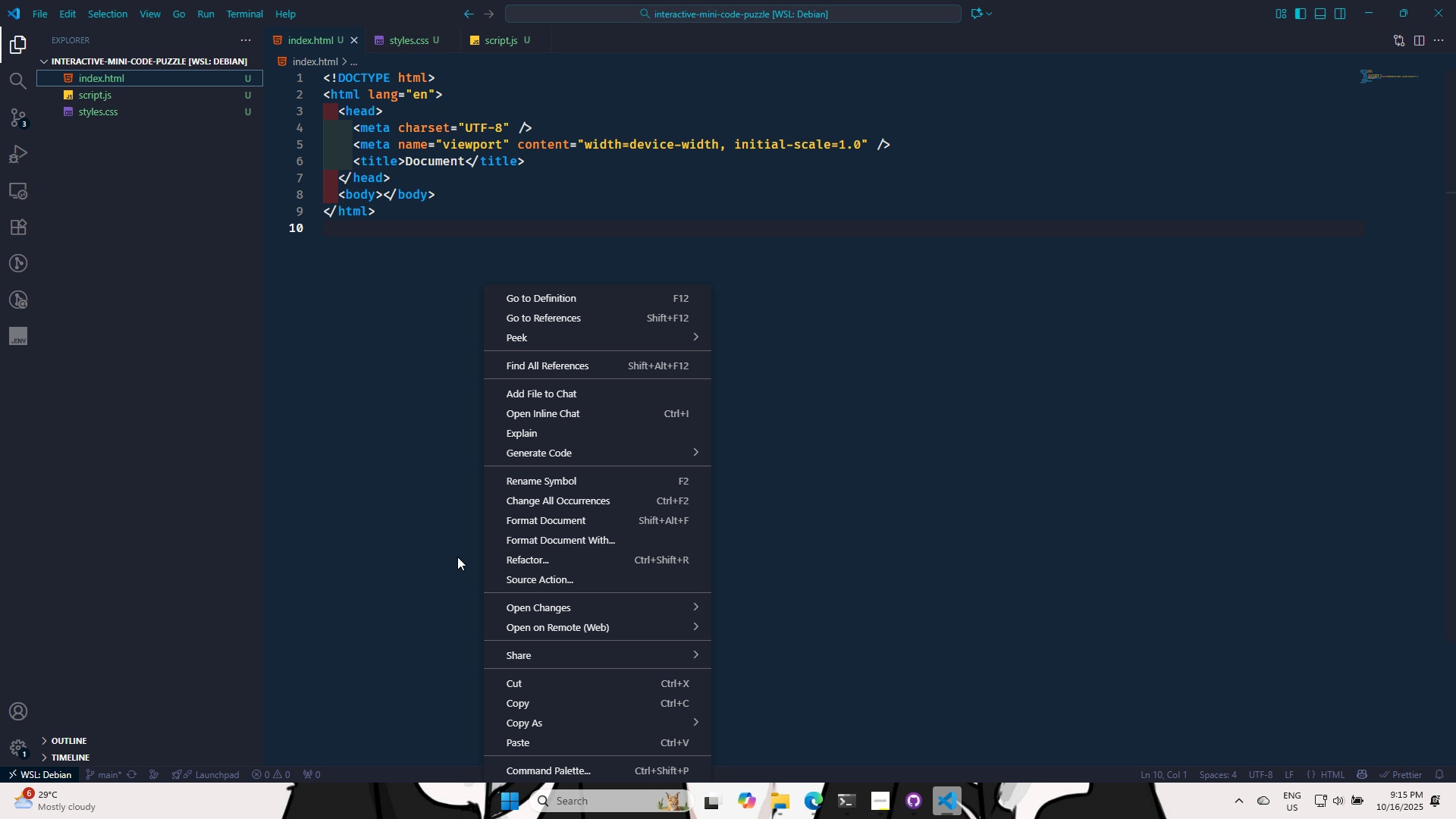 
wait(6.11)
 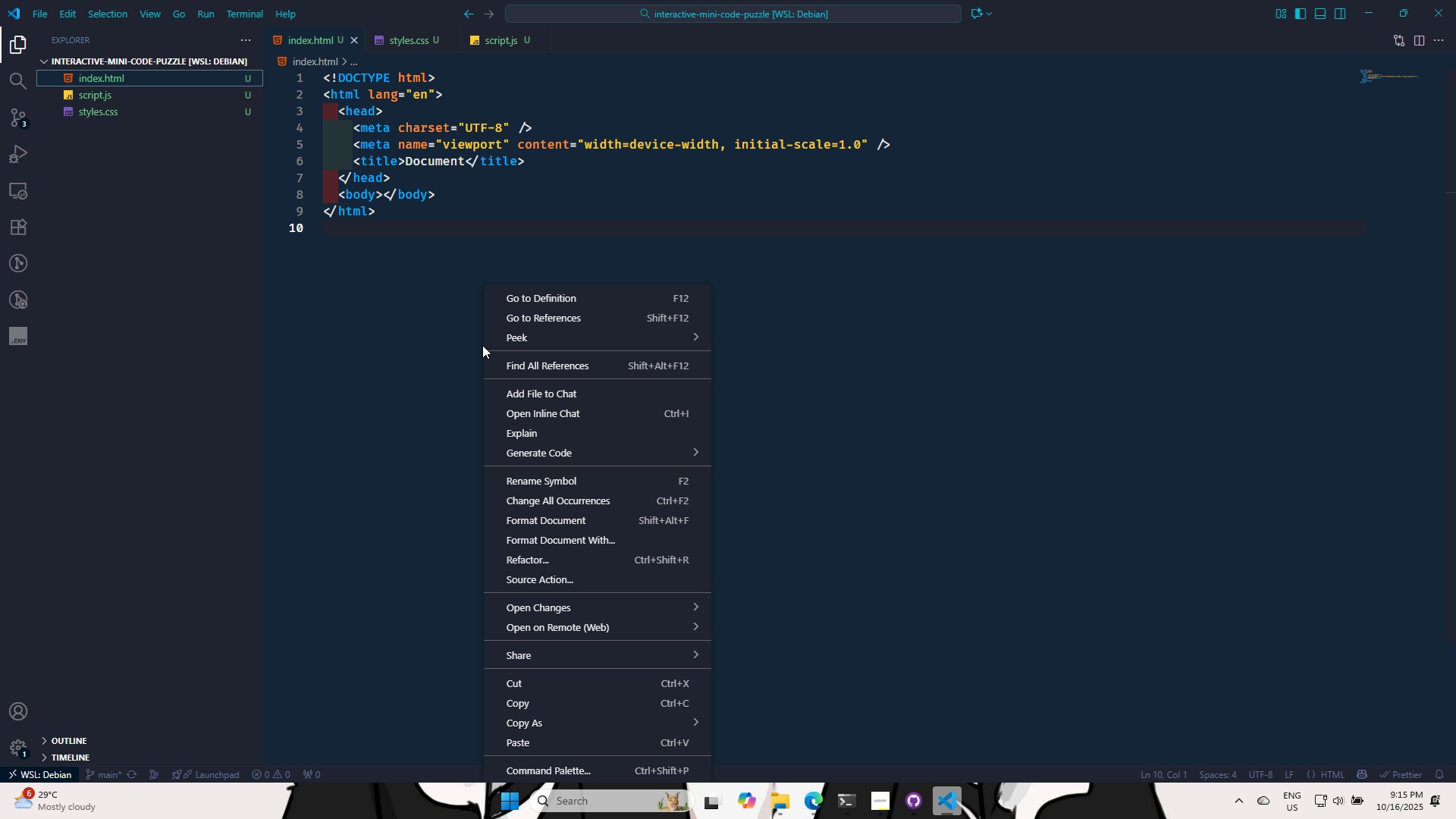 
left_click([457, 557])
 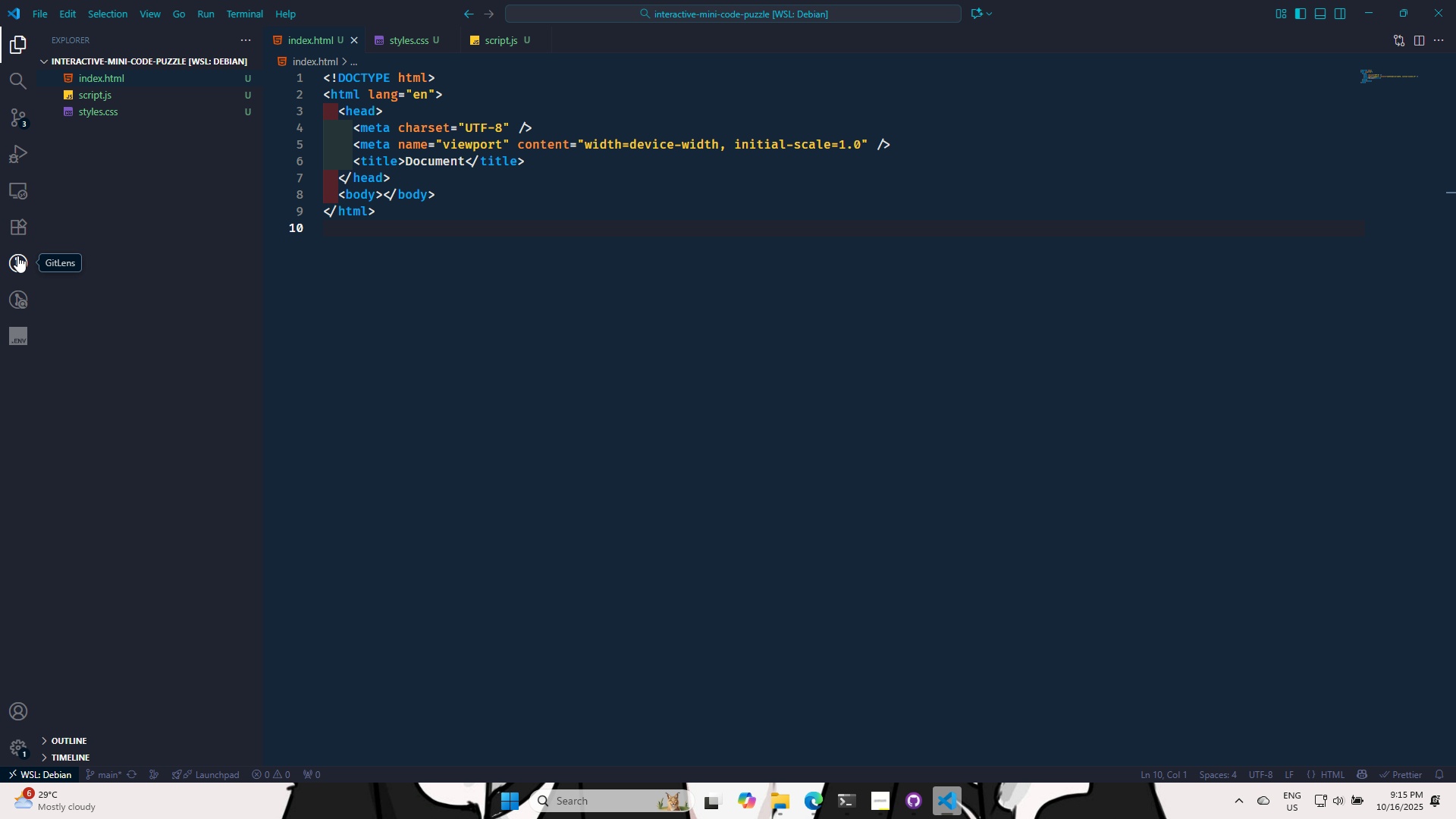 
left_click([17, 230])
 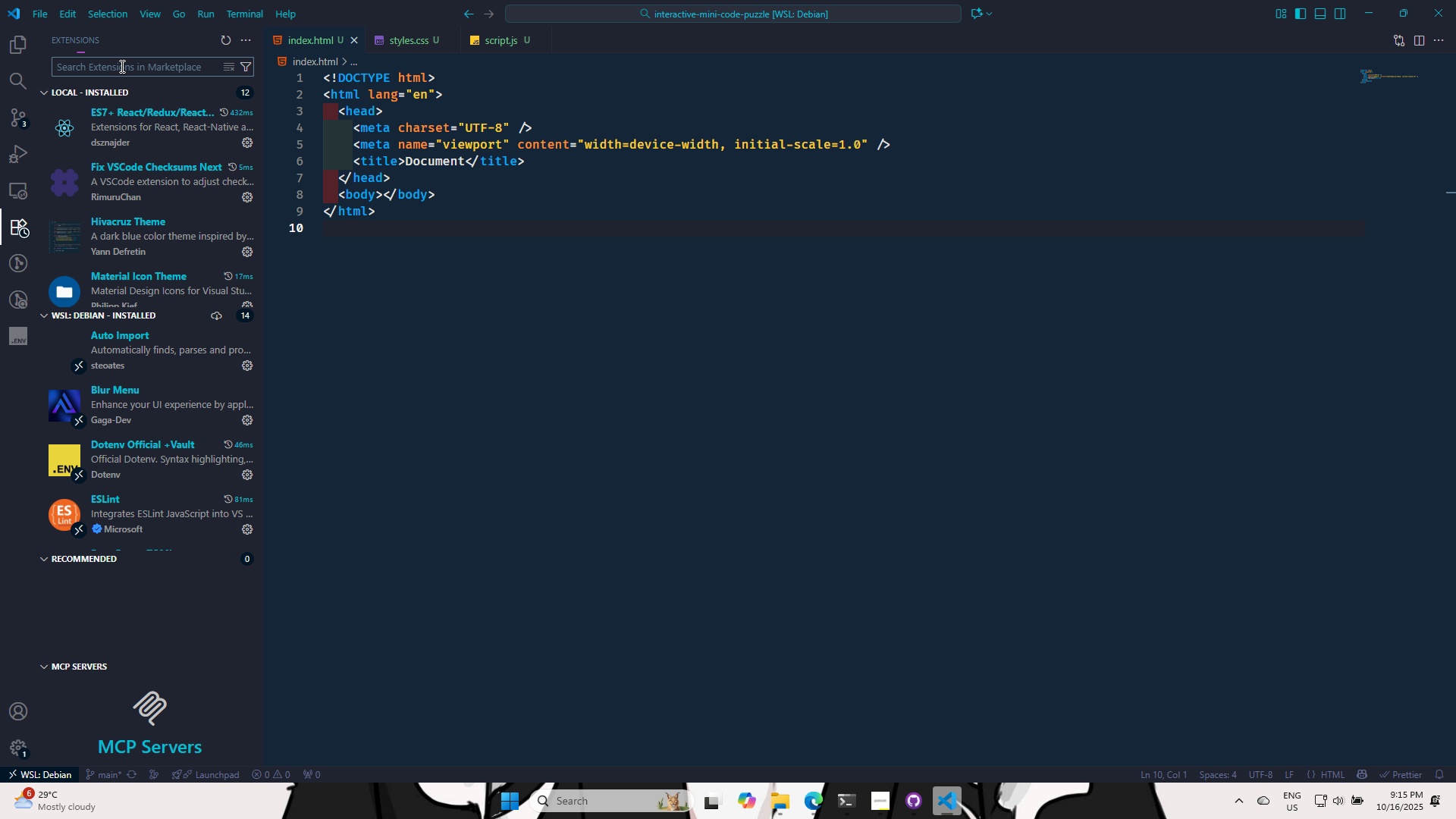 
left_click([121, 65])
 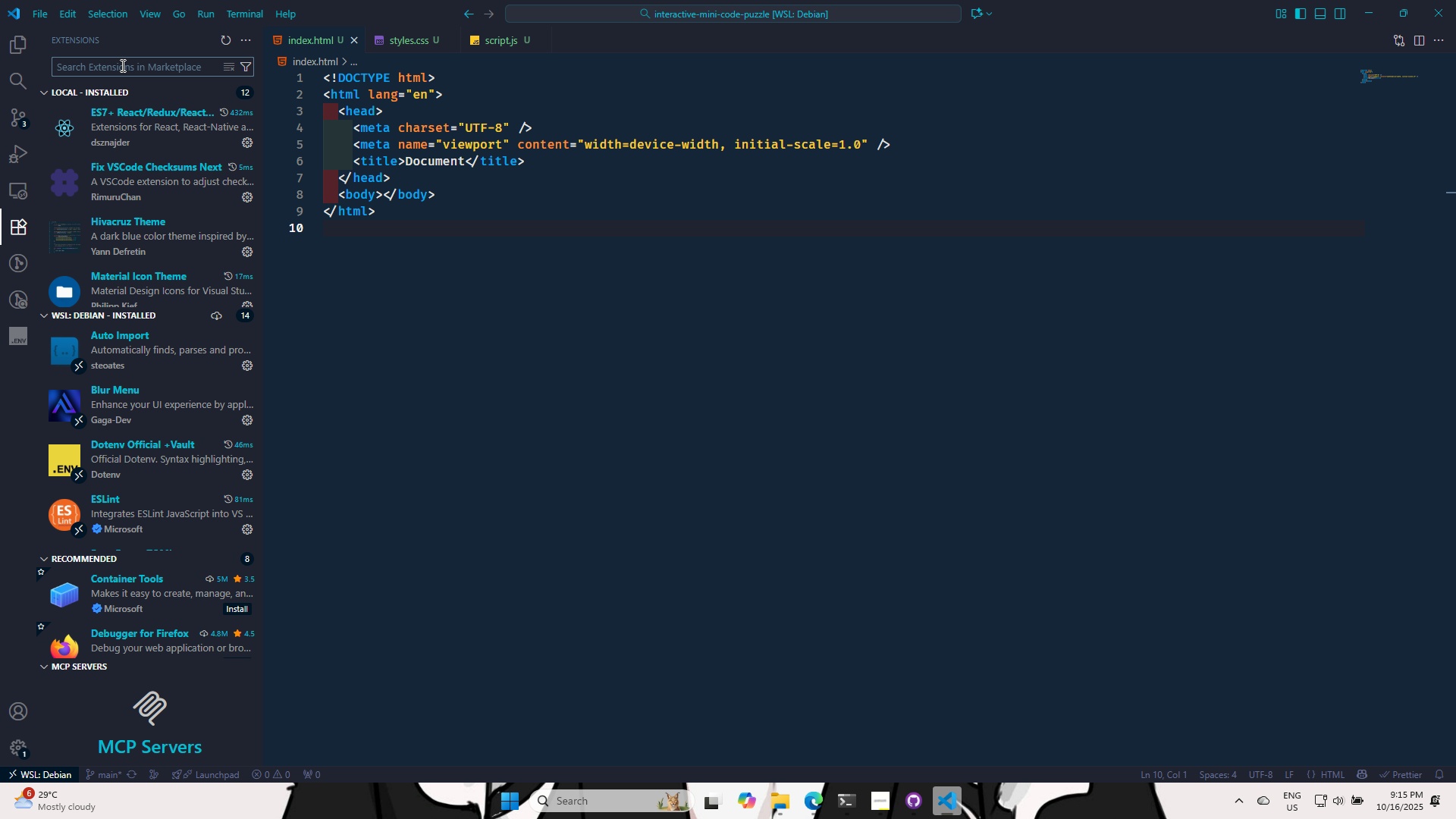 
key(Alt+L)
 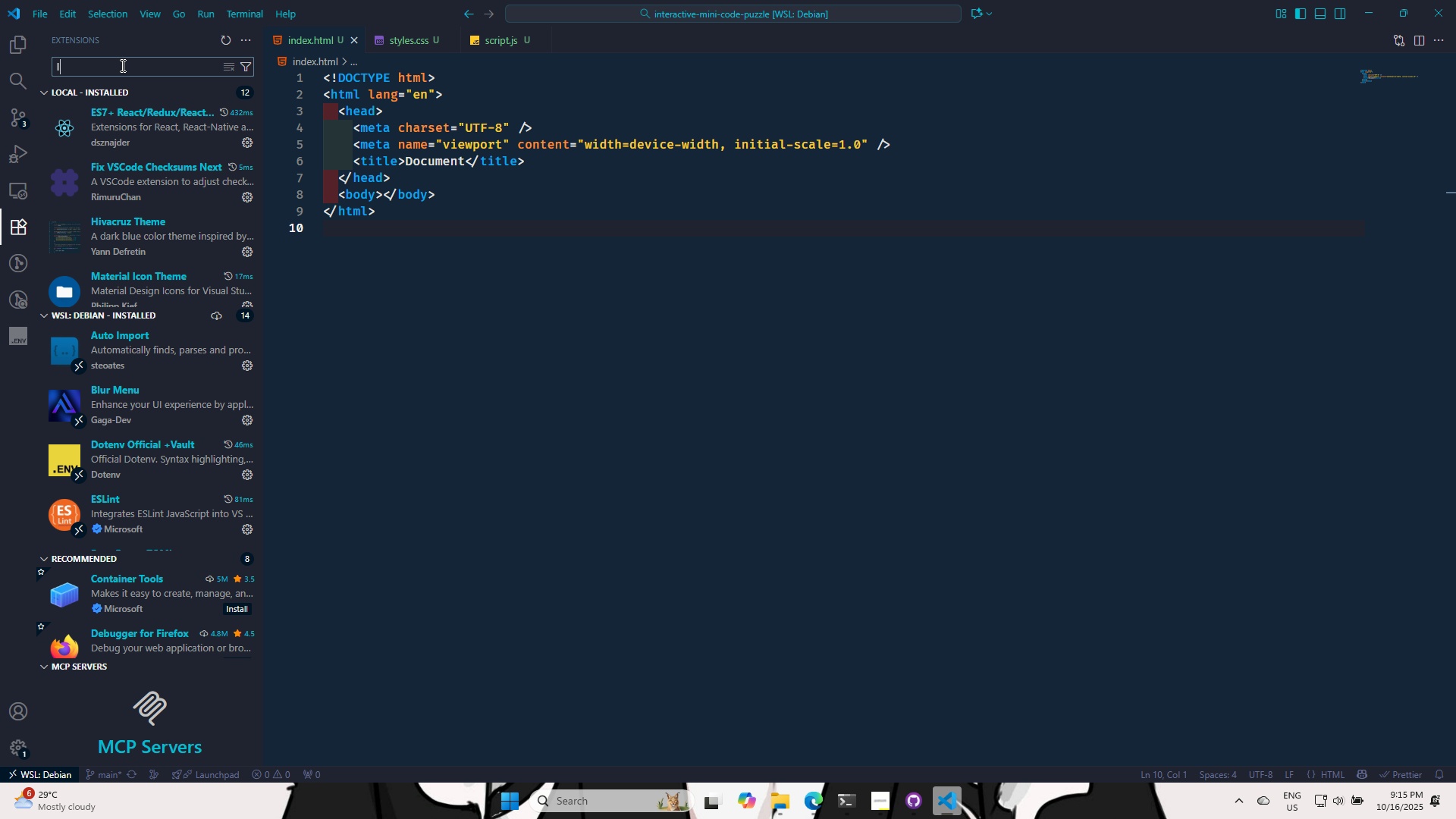 
key(Alt+I)
 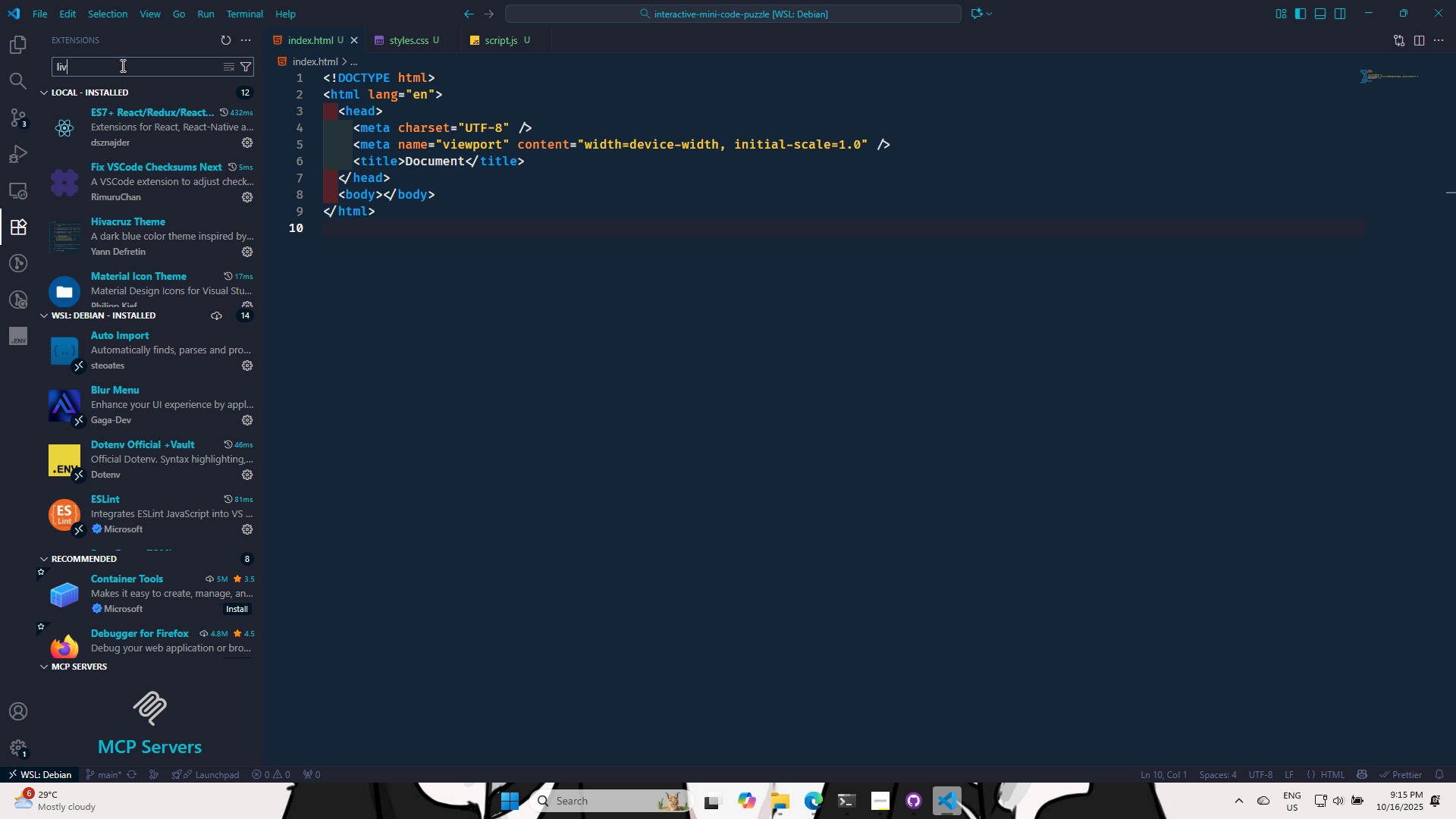 
key(Alt+V)
 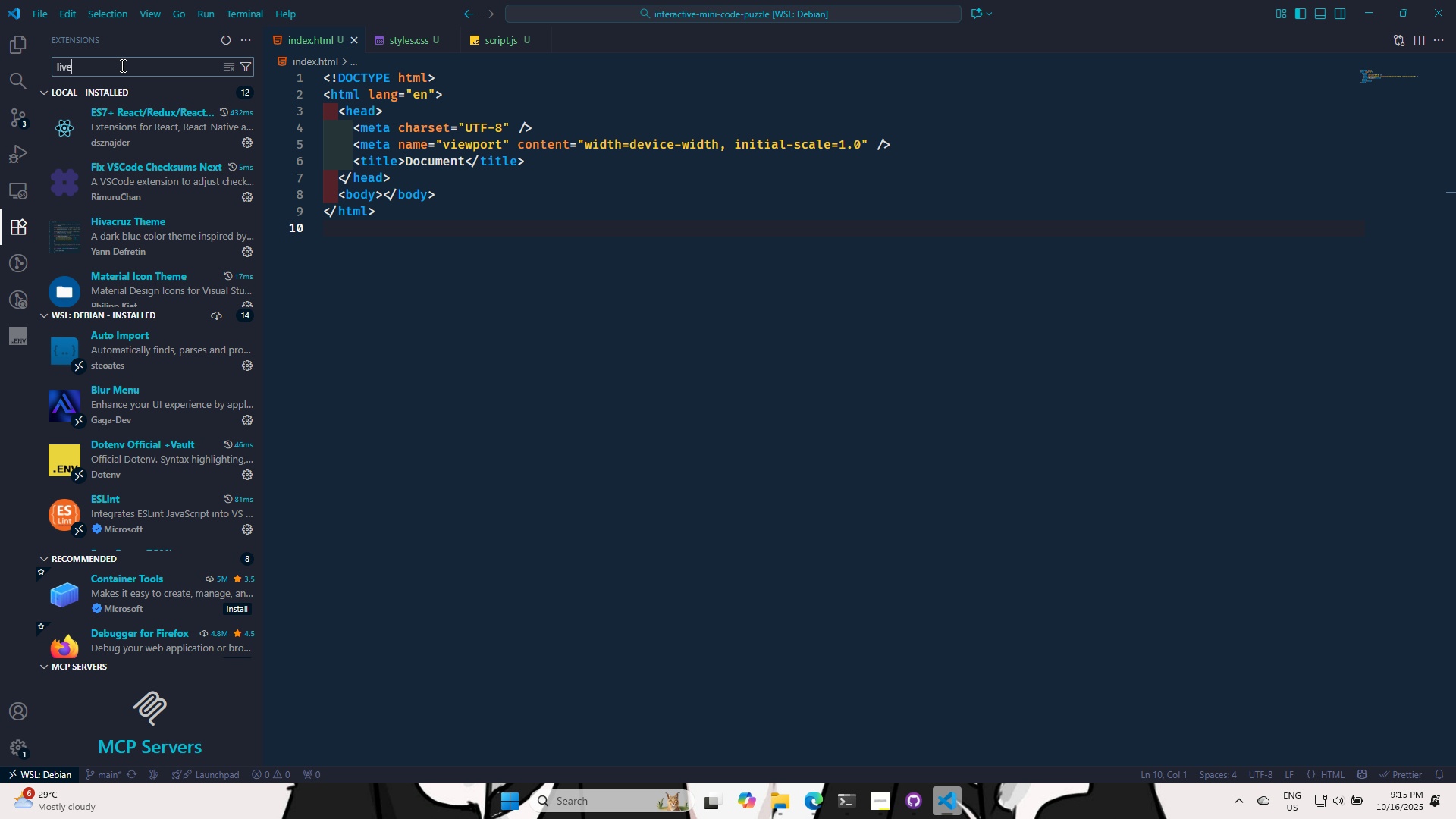 
key(Alt+E)
 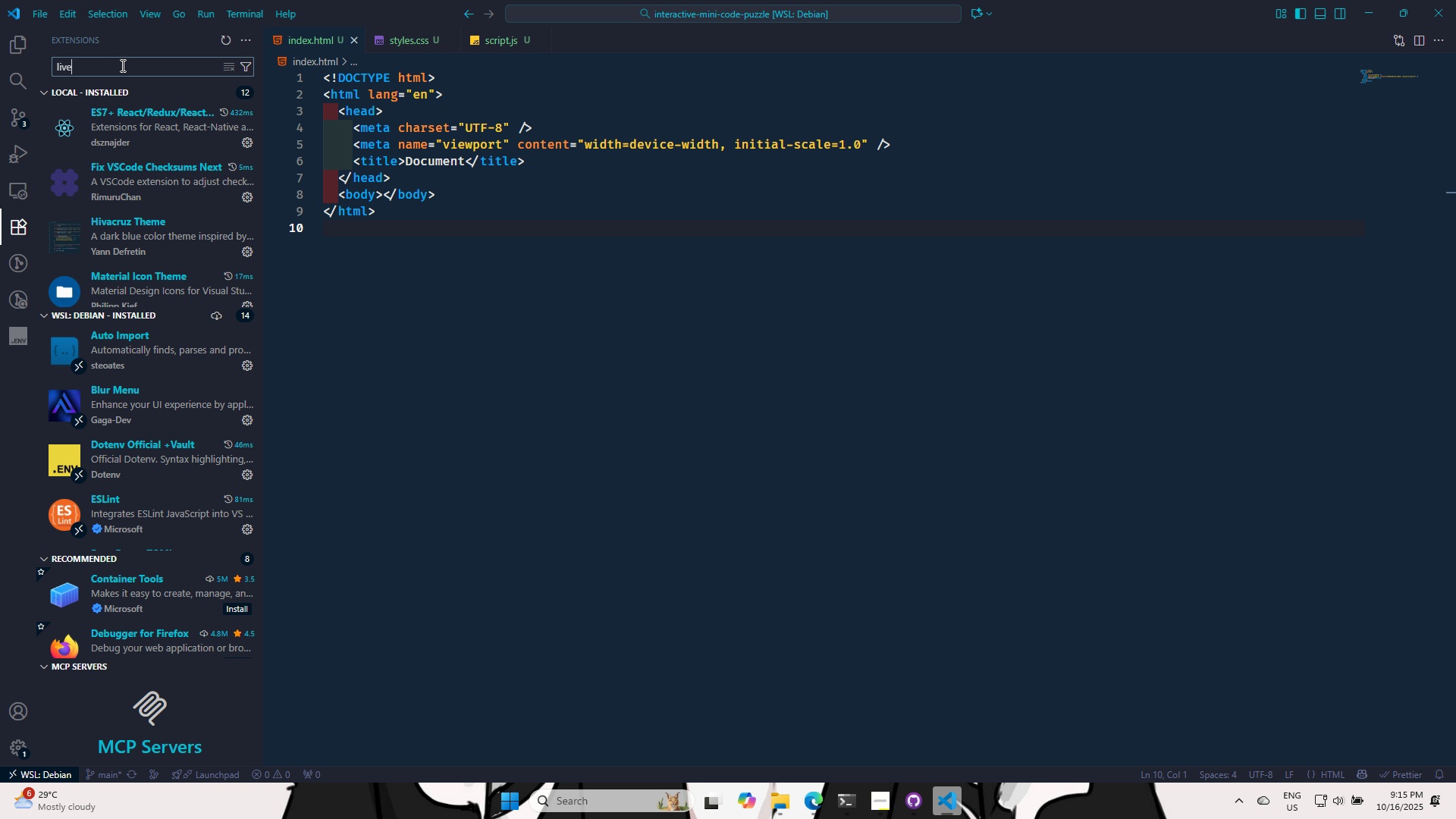 
key(Alt+Space)
 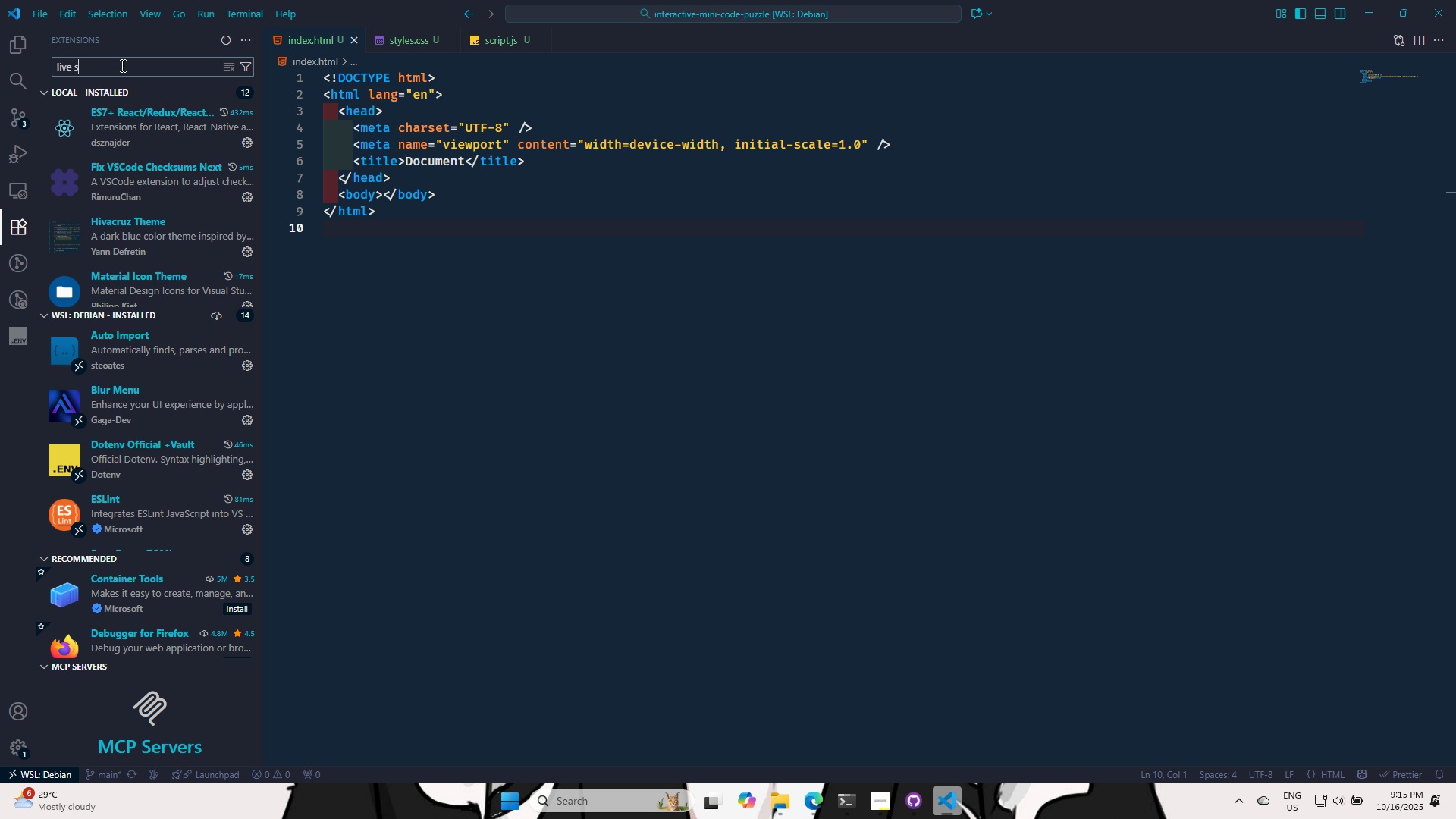 
key(Alt+S)
 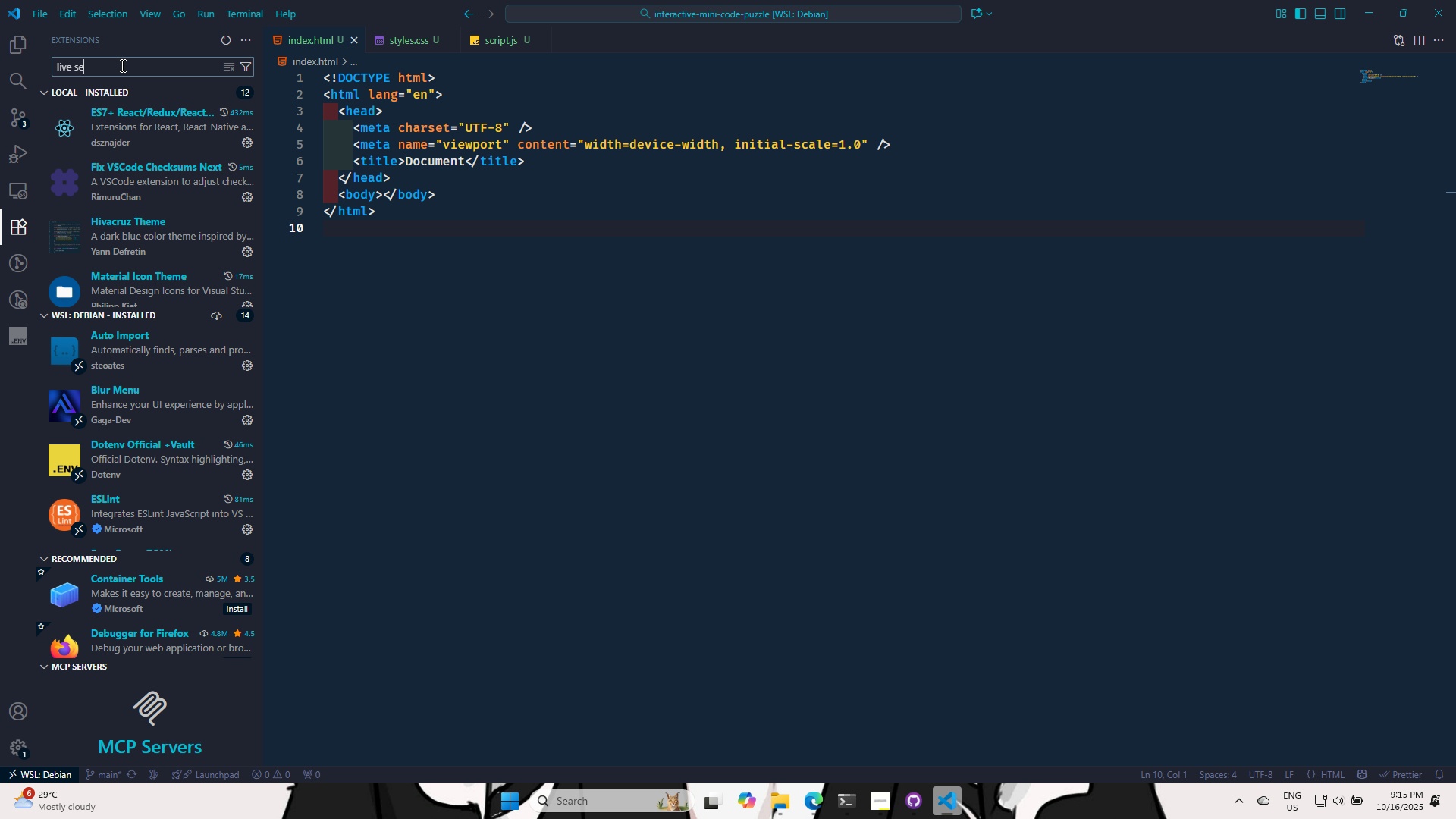 
key(Alt+E)
 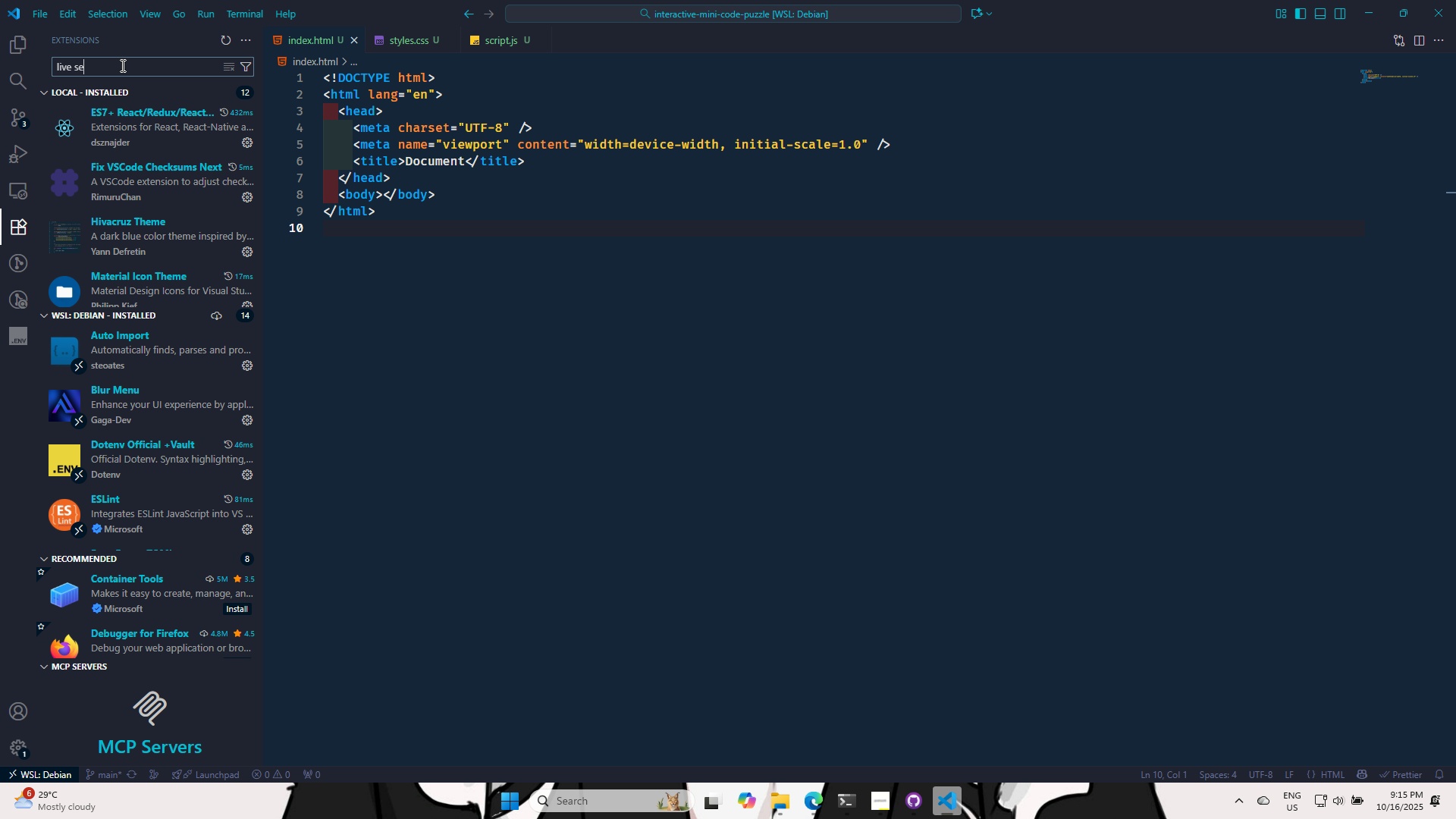 
key(Alt+R)
 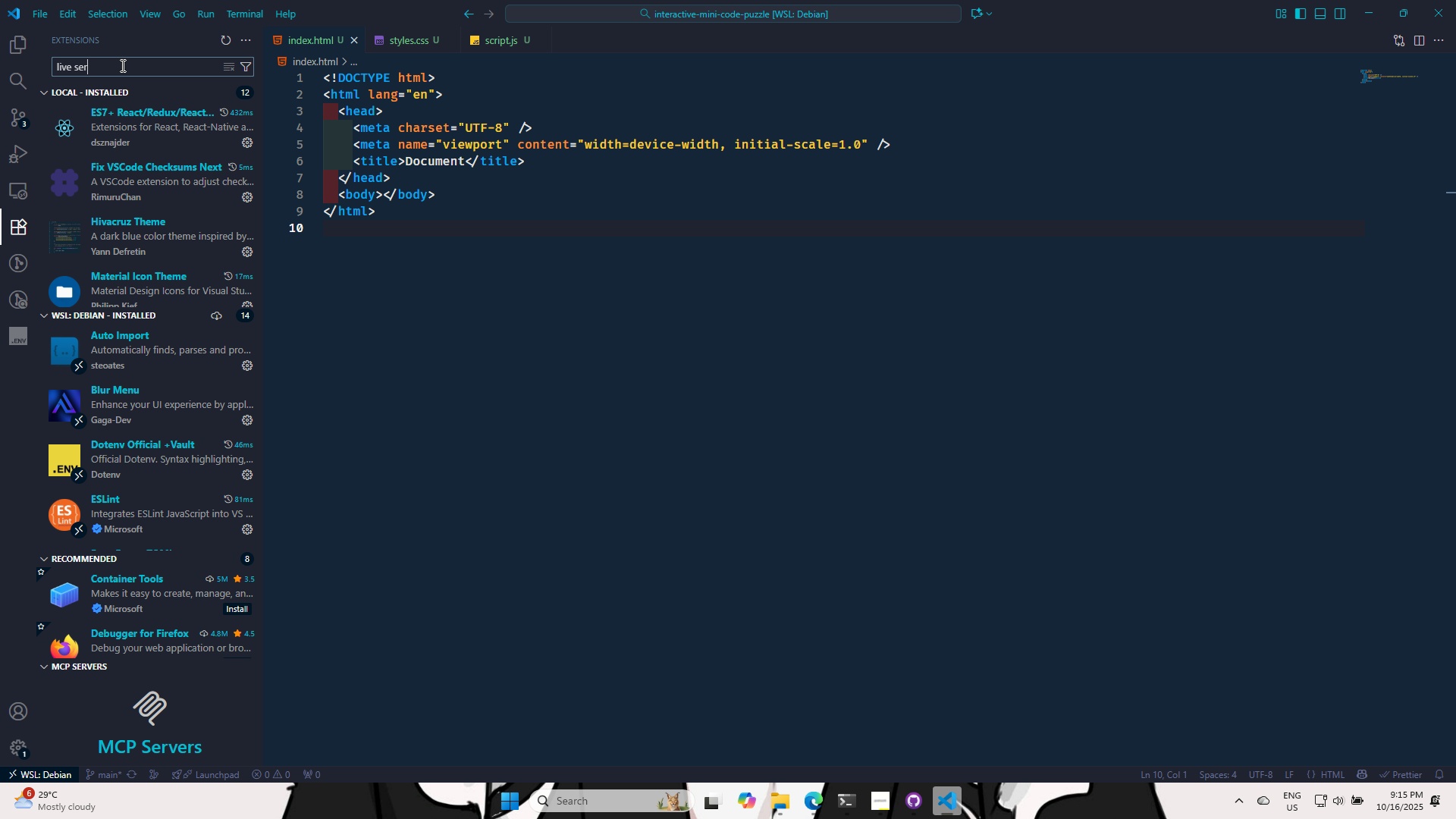 
key(Alt+V)
 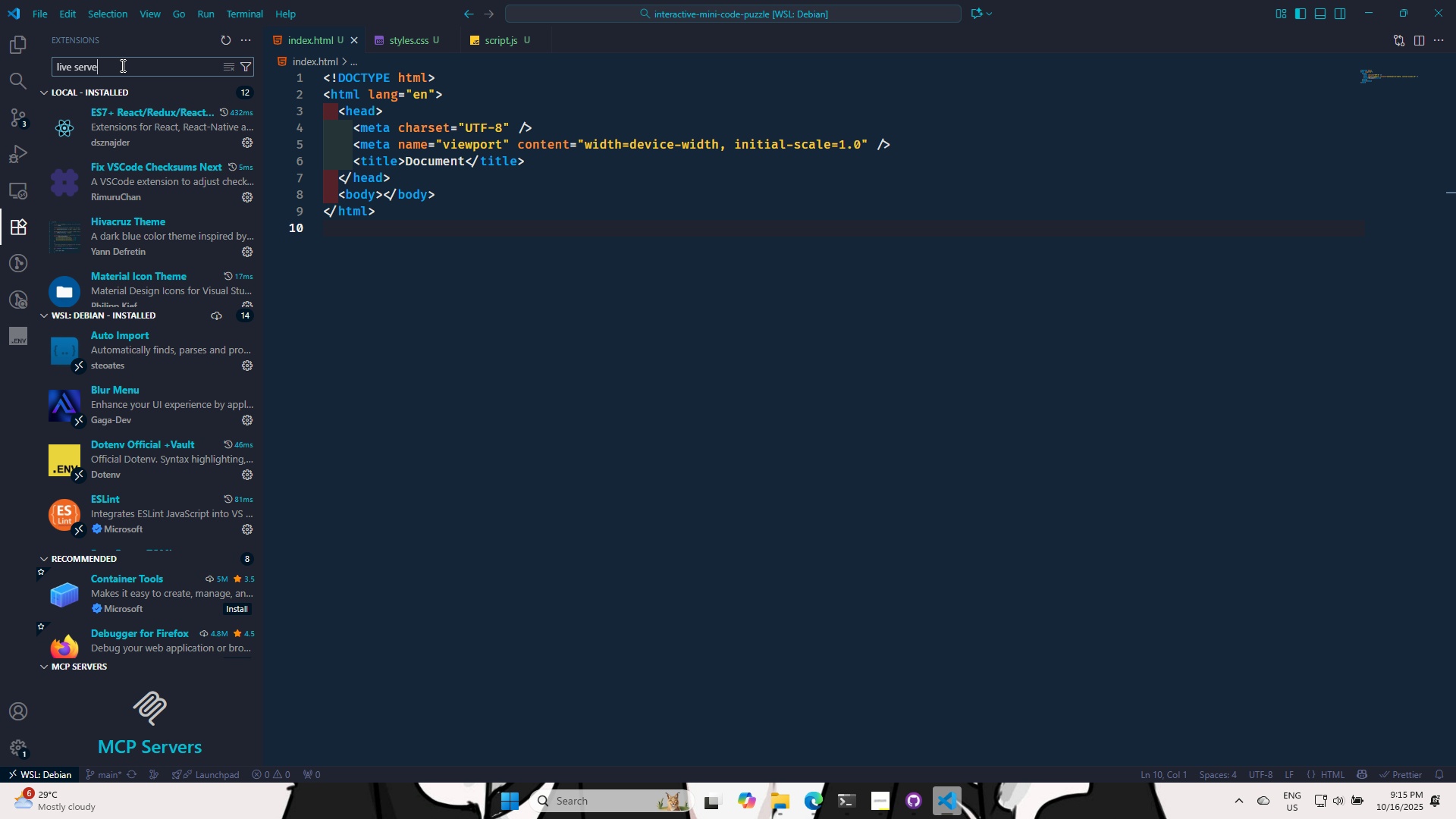 
key(Alt+E)
 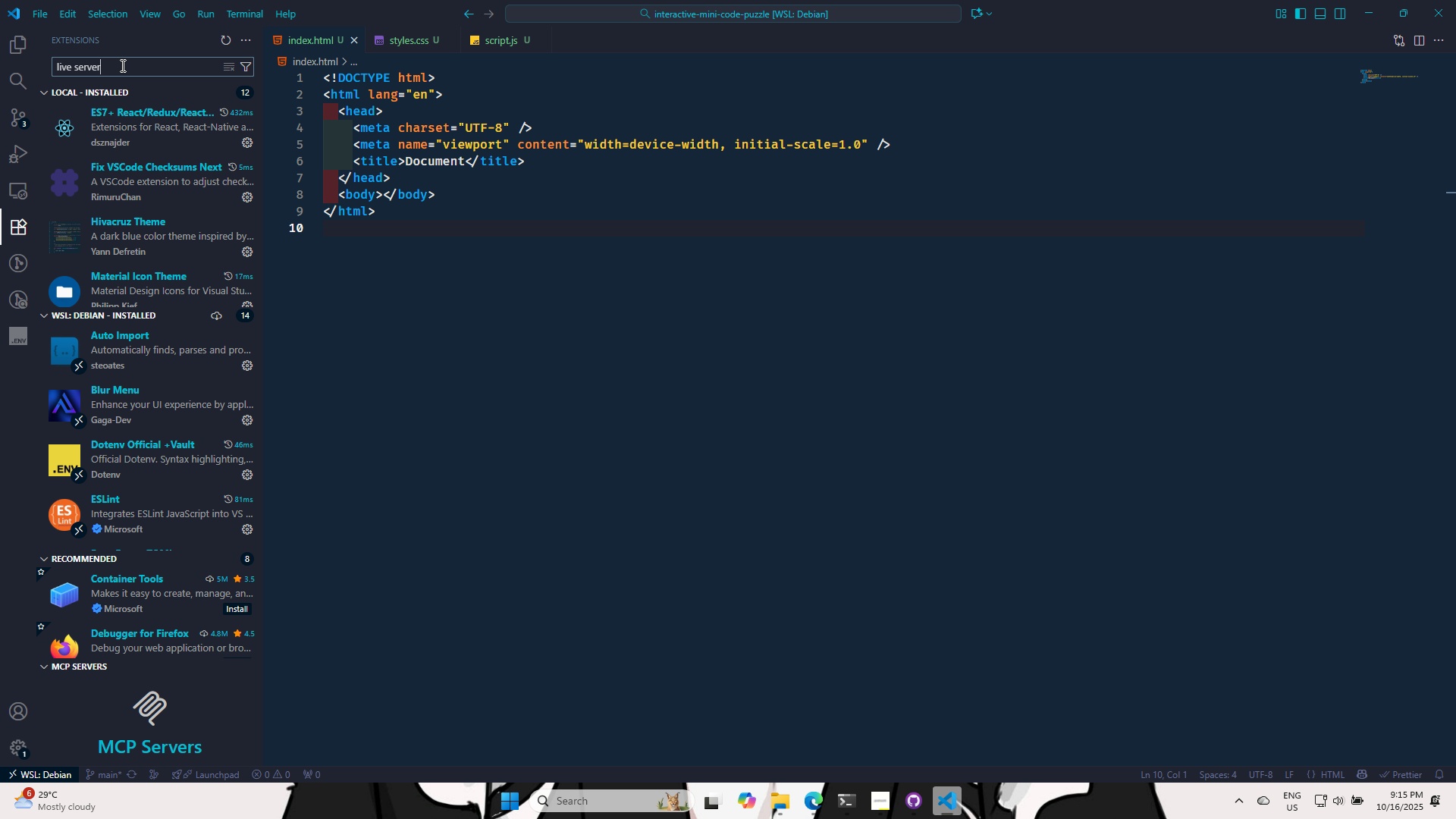 
key(Alt+R)
 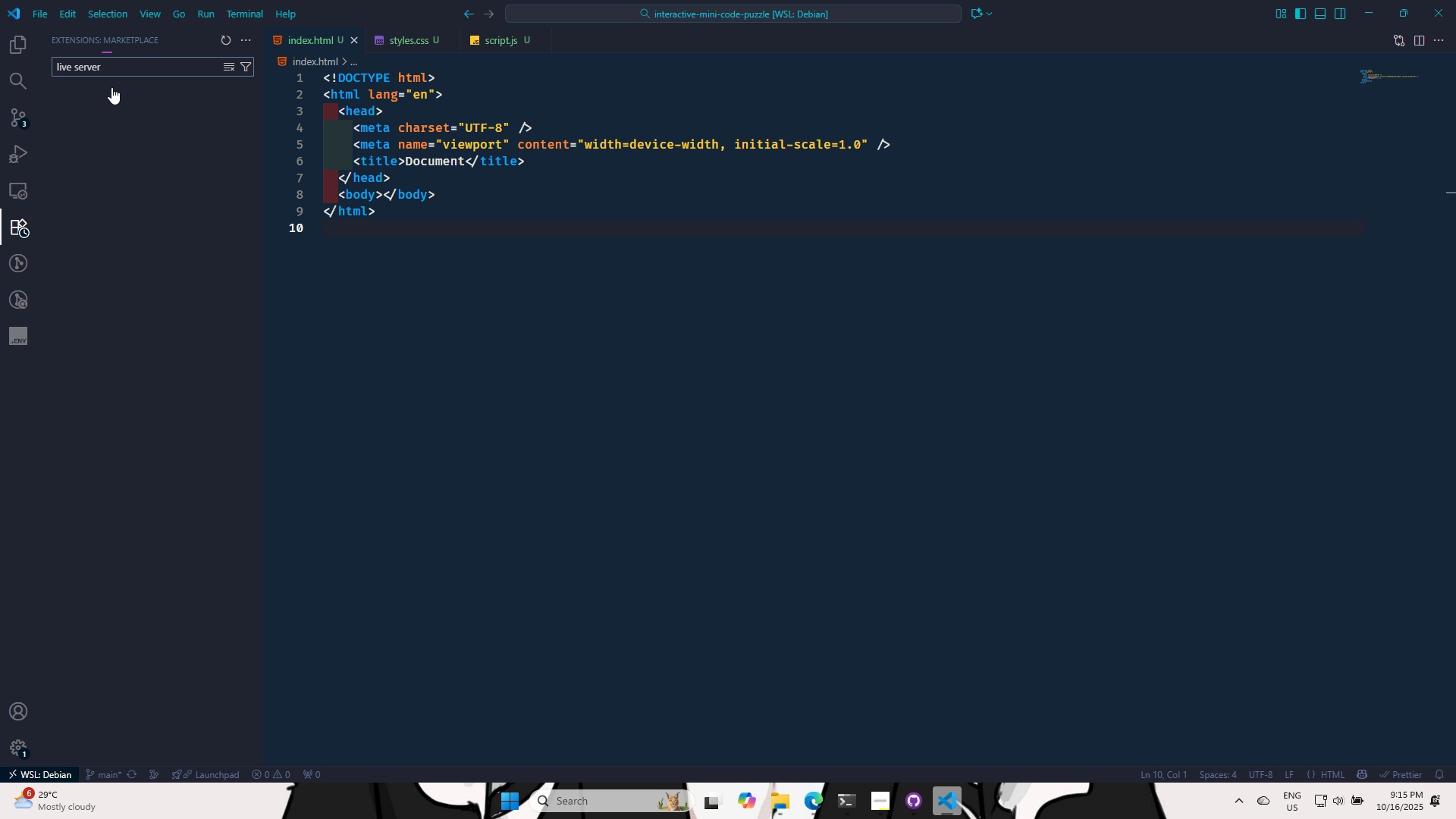 
left_click([121, 117])
 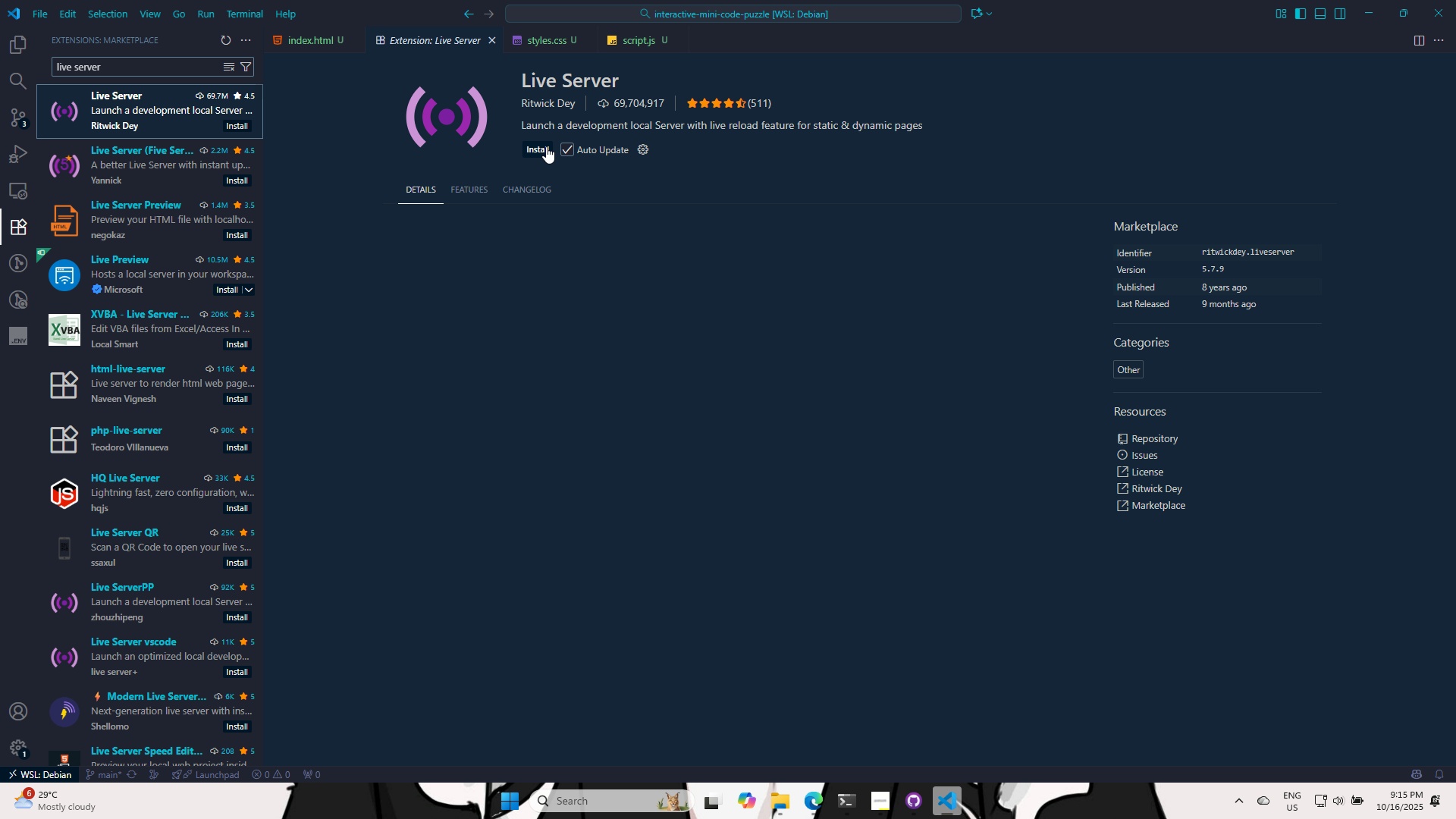 
left_click([544, 147])
 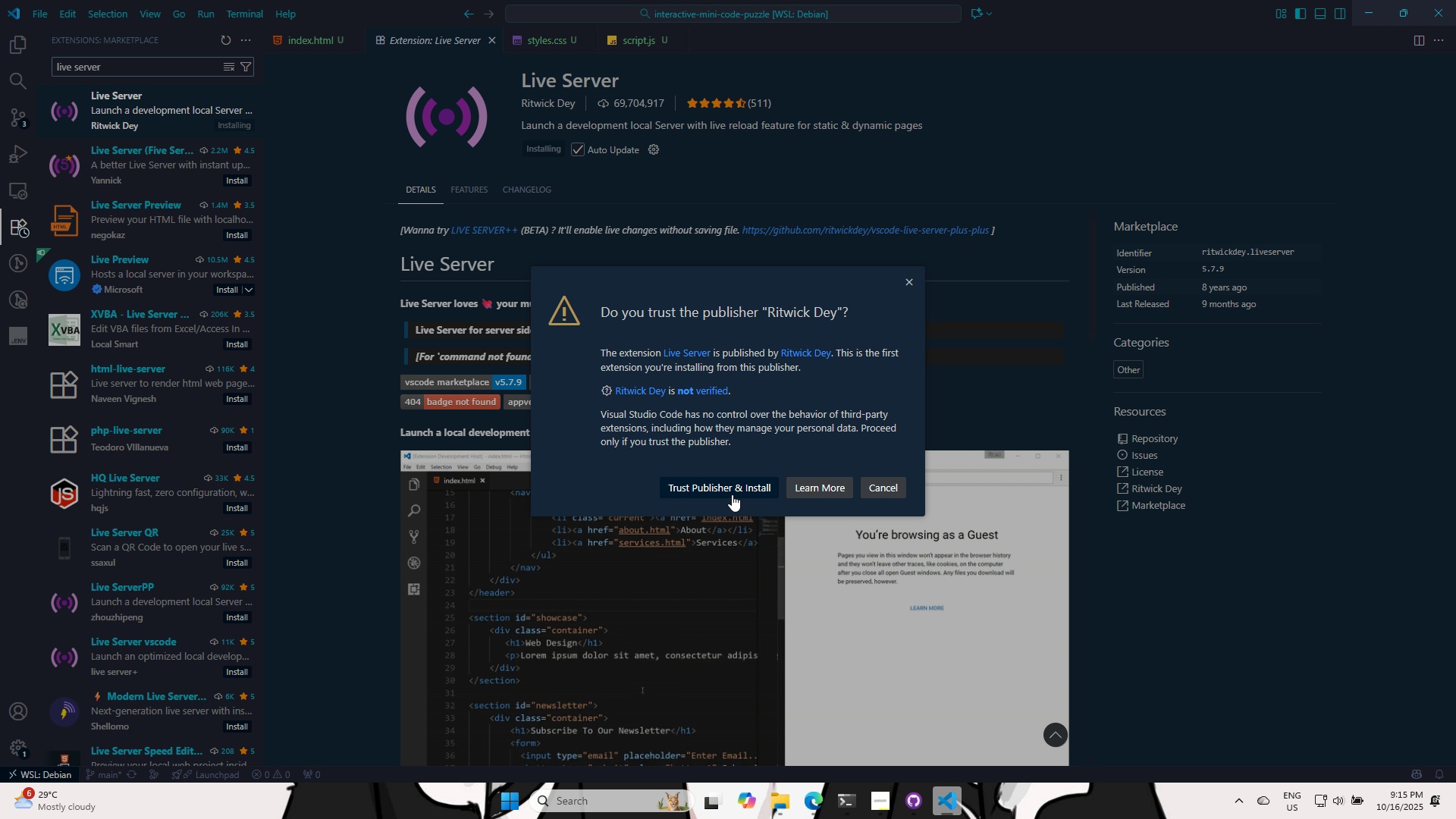 
left_click([733, 491])
 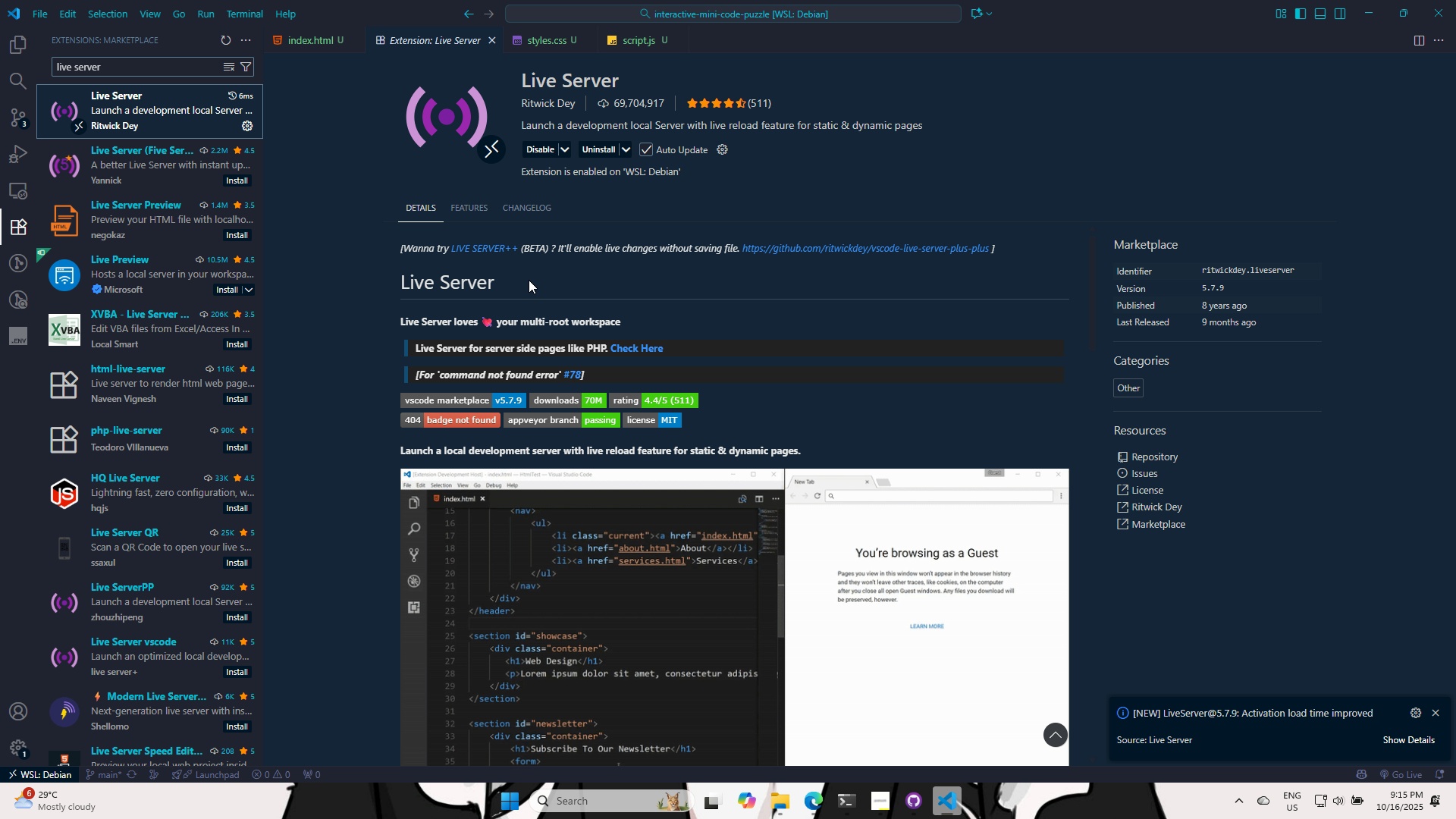 
wait(14.71)
 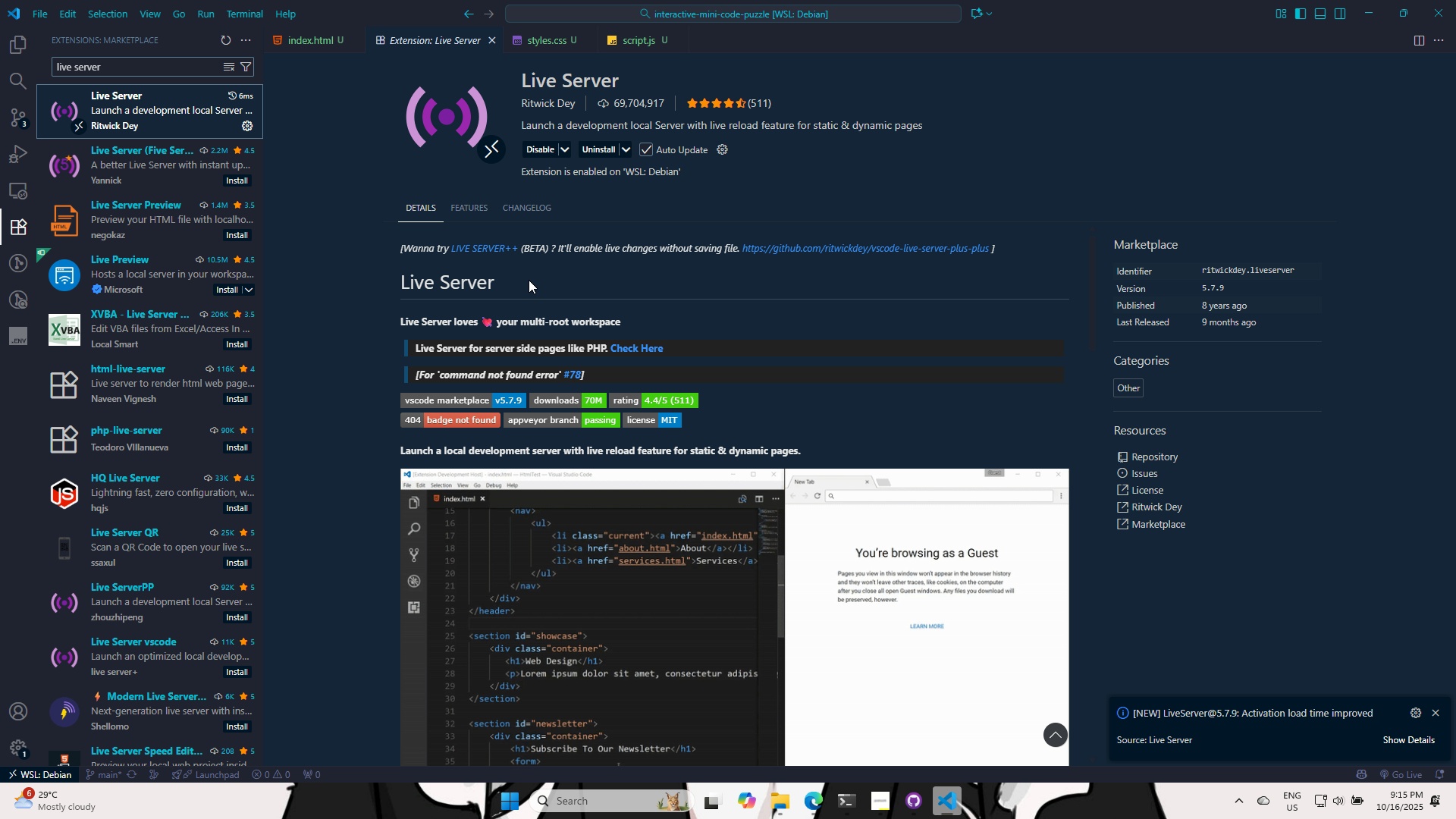 
left_click([111, 85])
 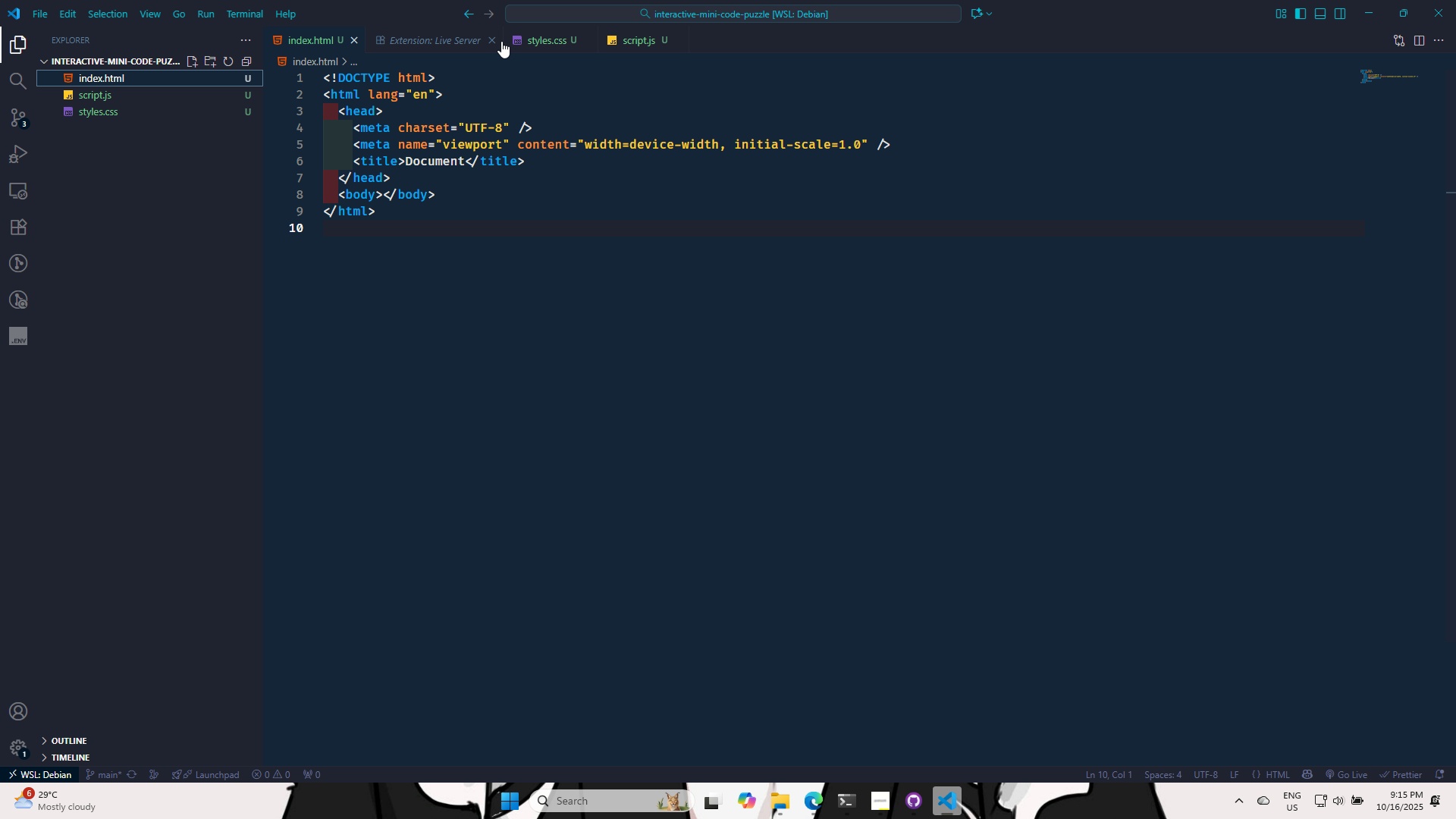 
left_click([494, 38])
 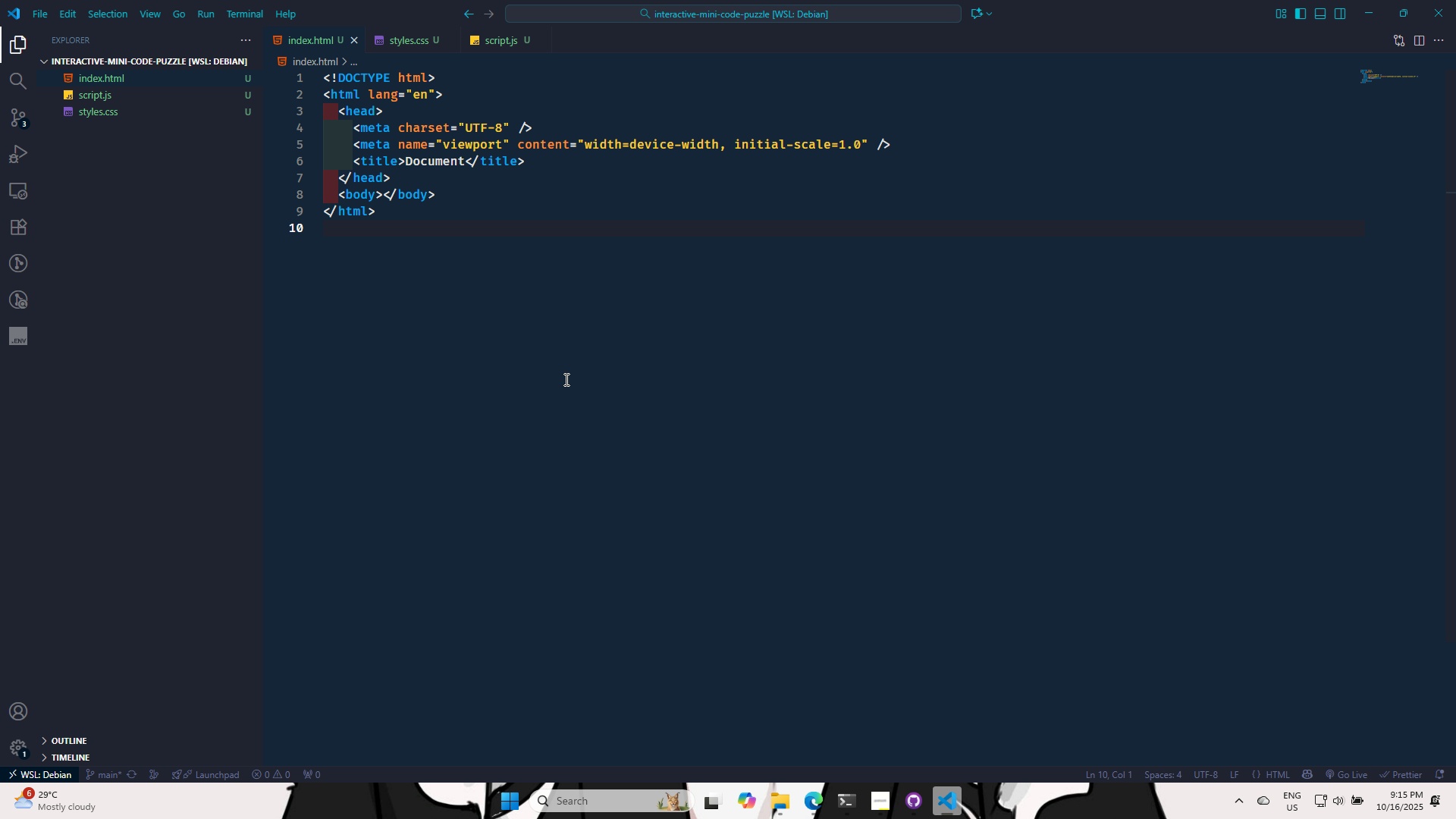 
right_click([565, 379])
 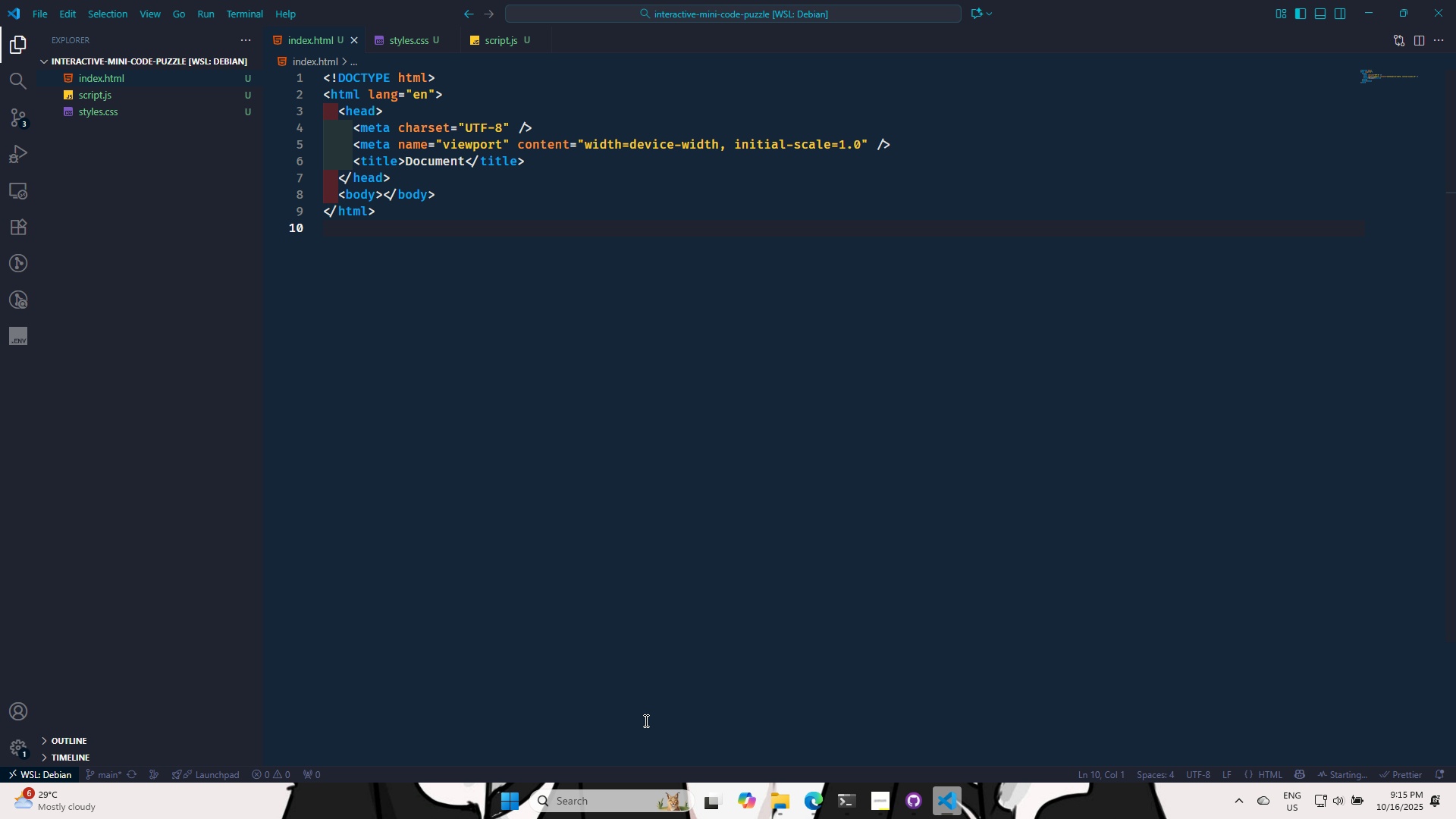 
wait(8.78)
 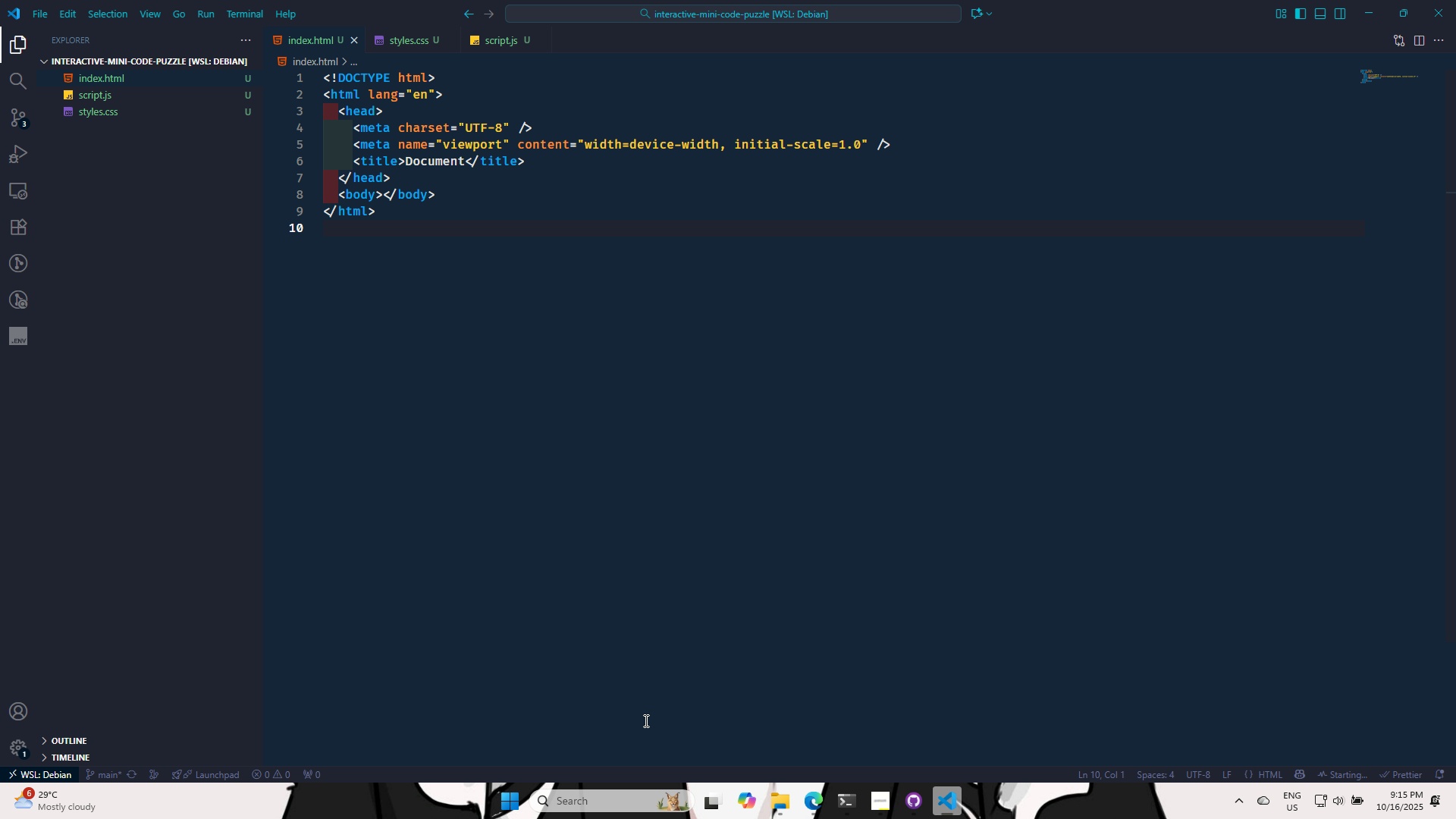 
mouse_move([843, 785])
 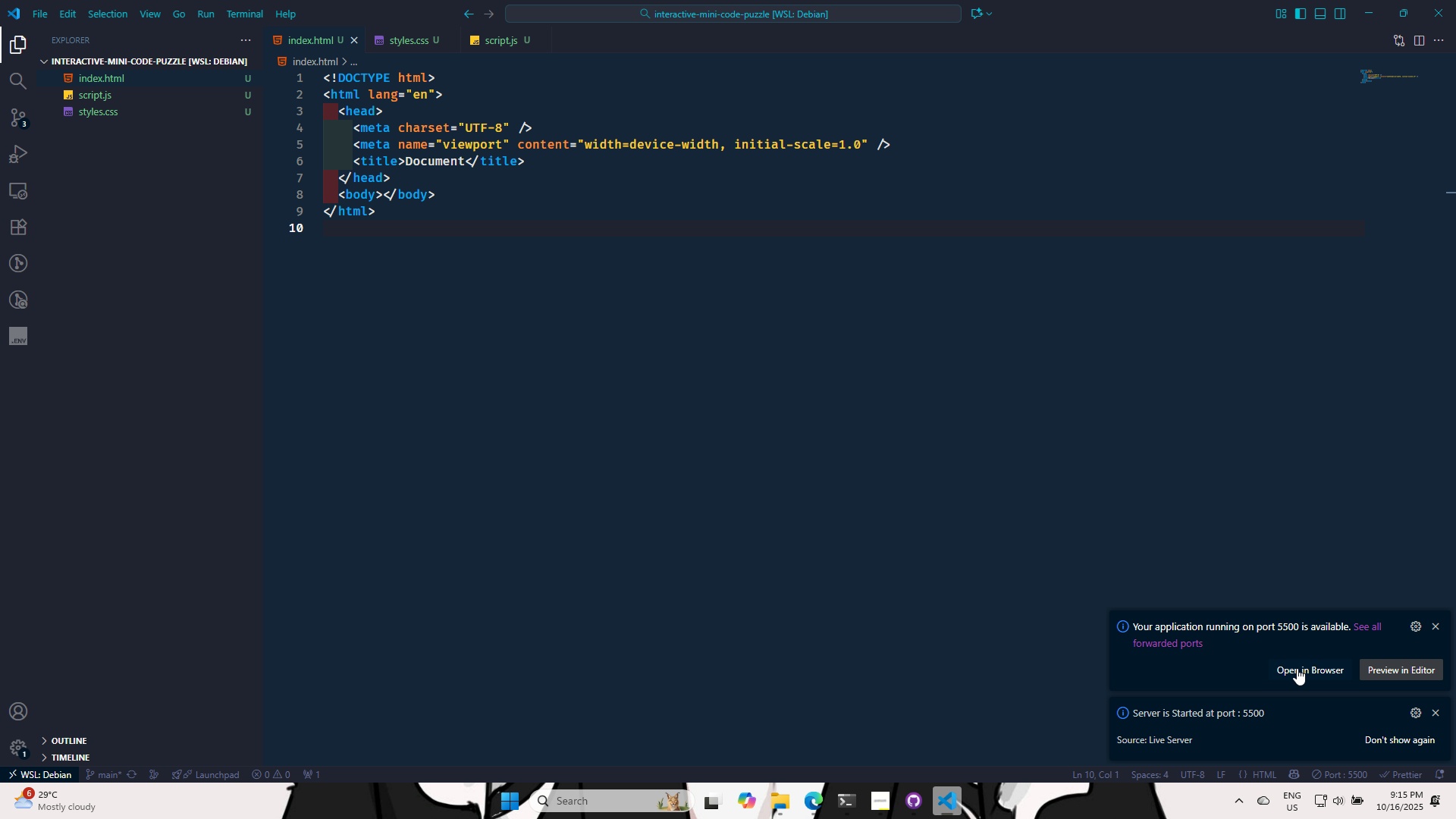 
left_click([1297, 668])
 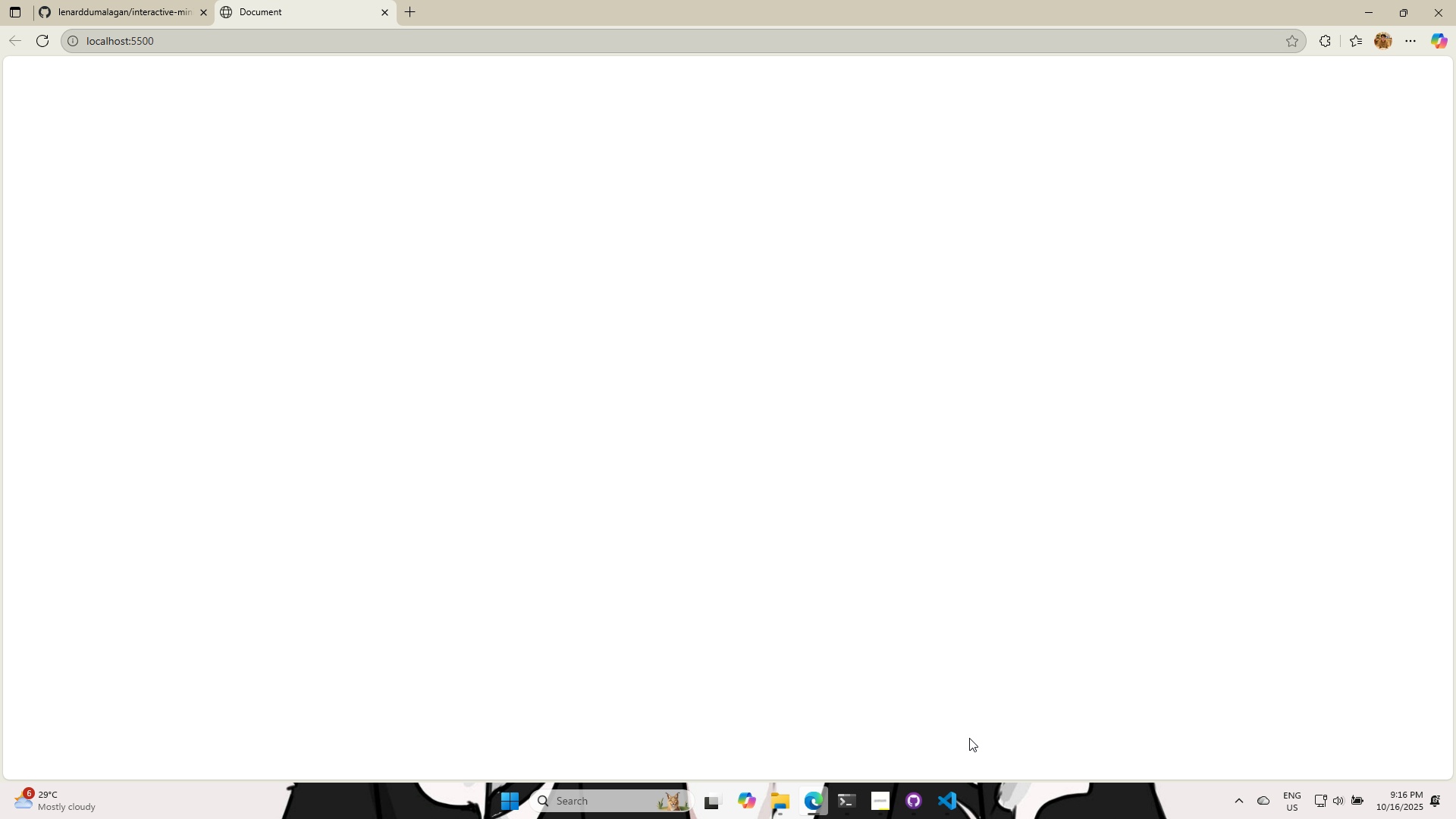 
left_click([883, 811])